 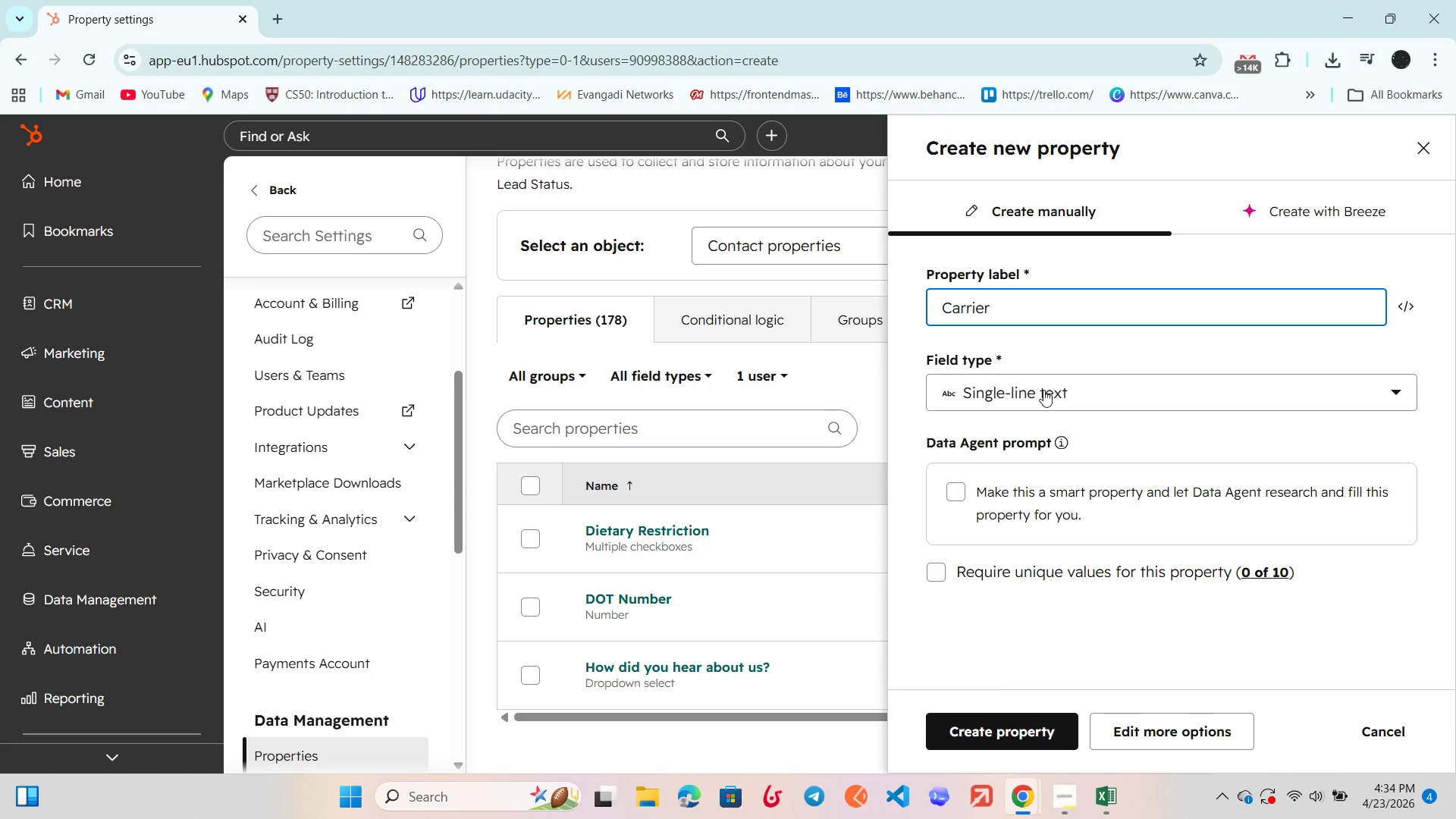 
left_click([1075, 400])
 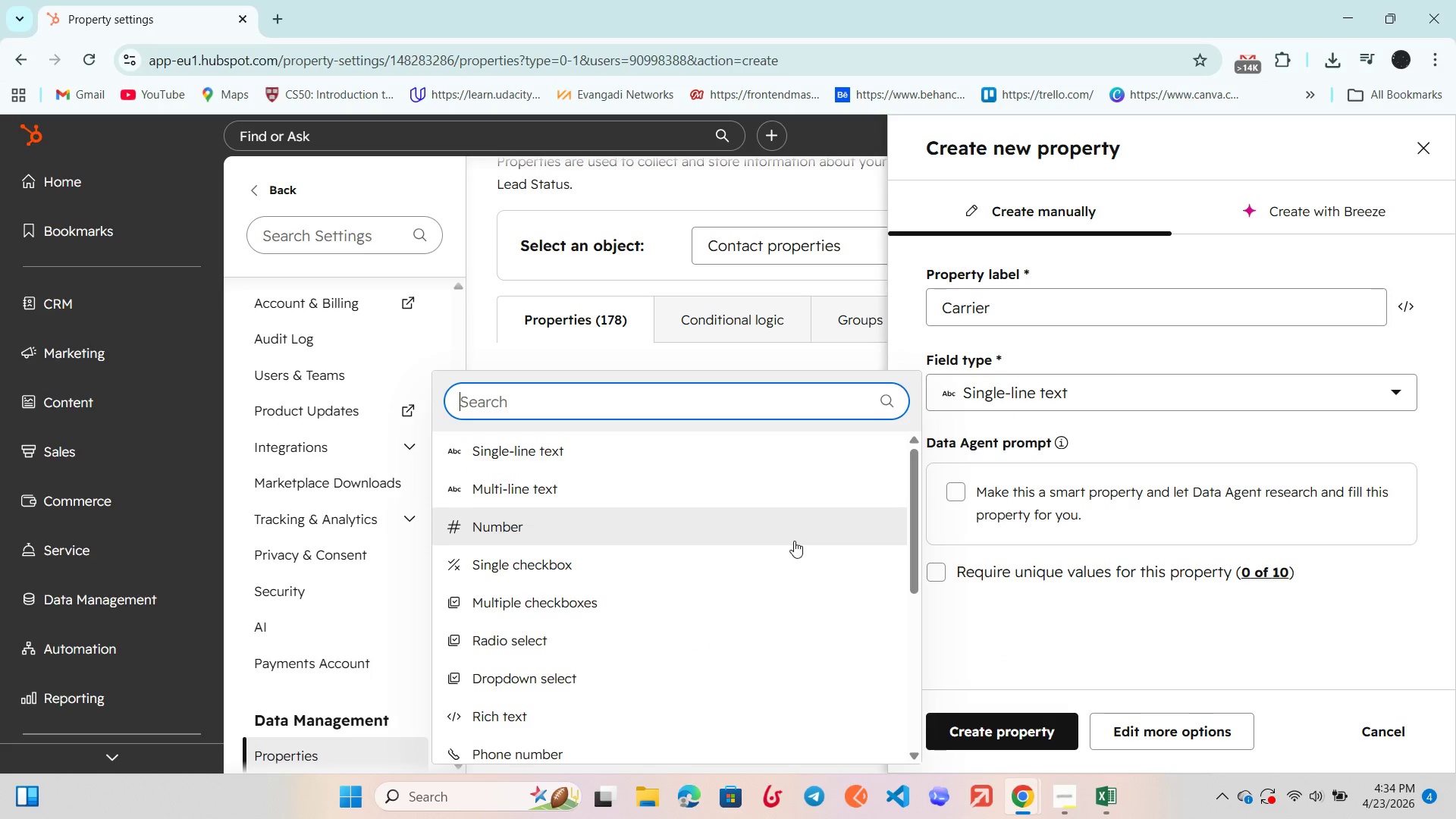 
scroll: coordinate [794, 541], scroll_direction: down, amount: 1.0
 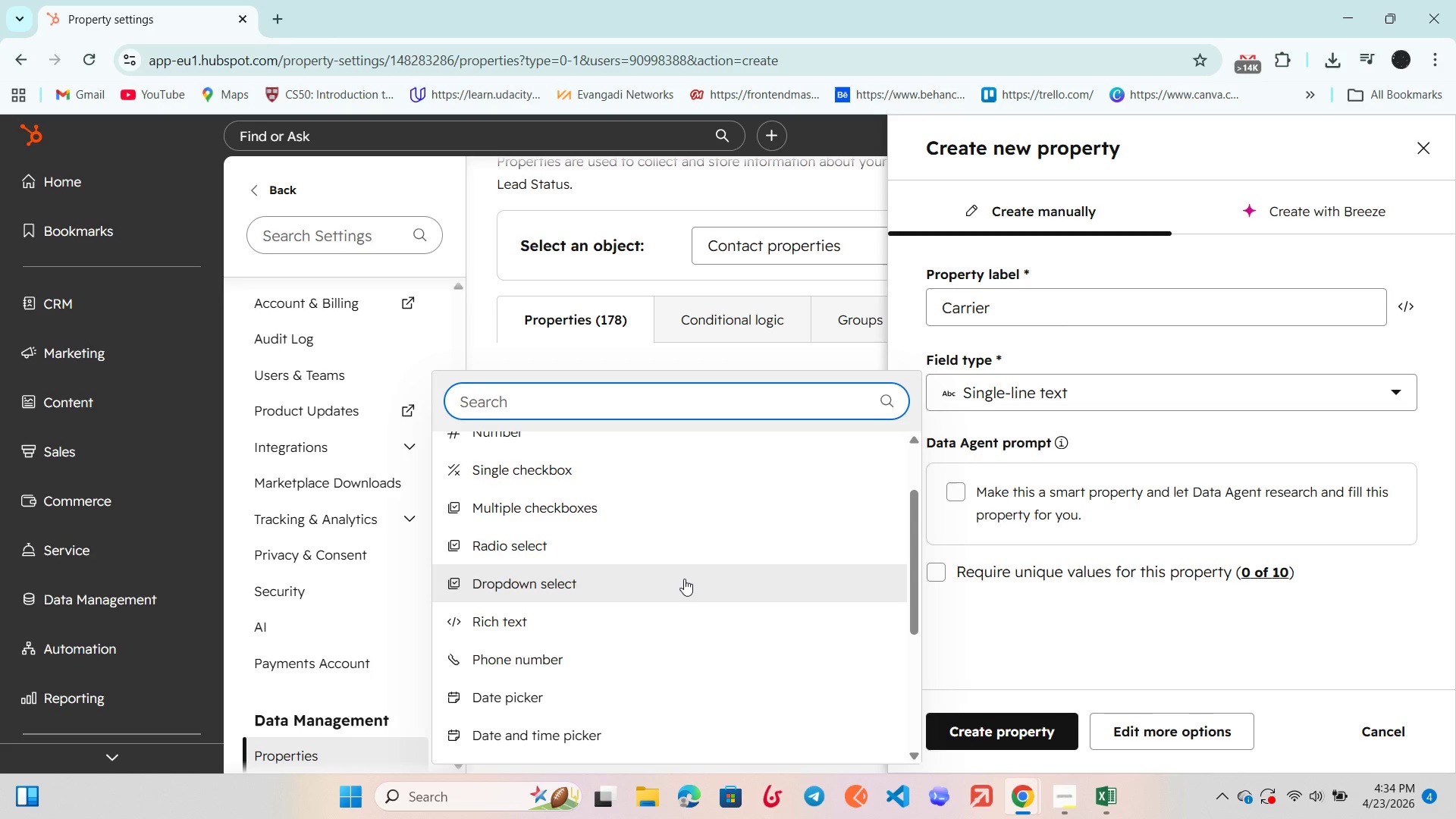 
left_click([684, 579])
 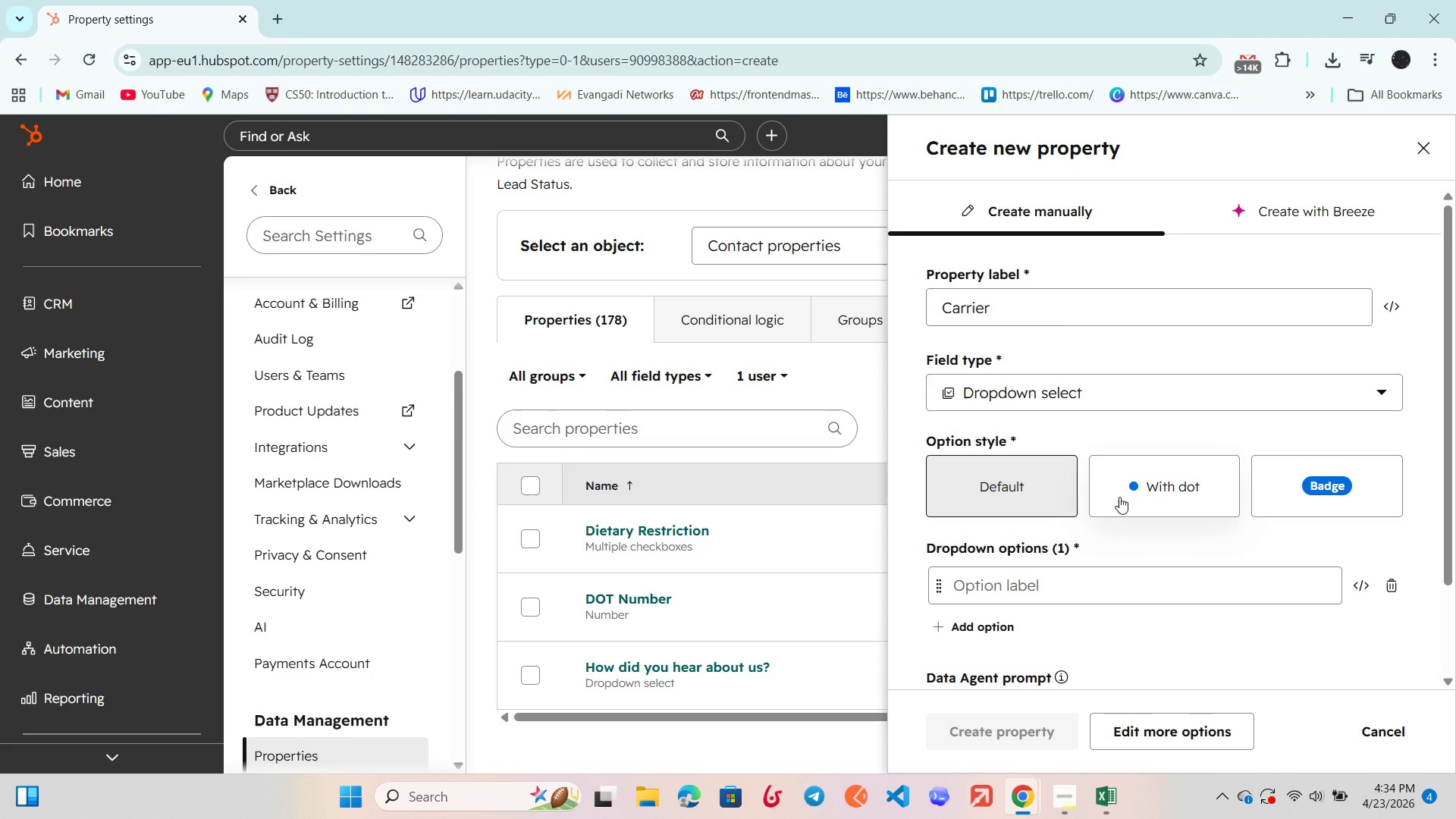 
left_click([1119, 497])
 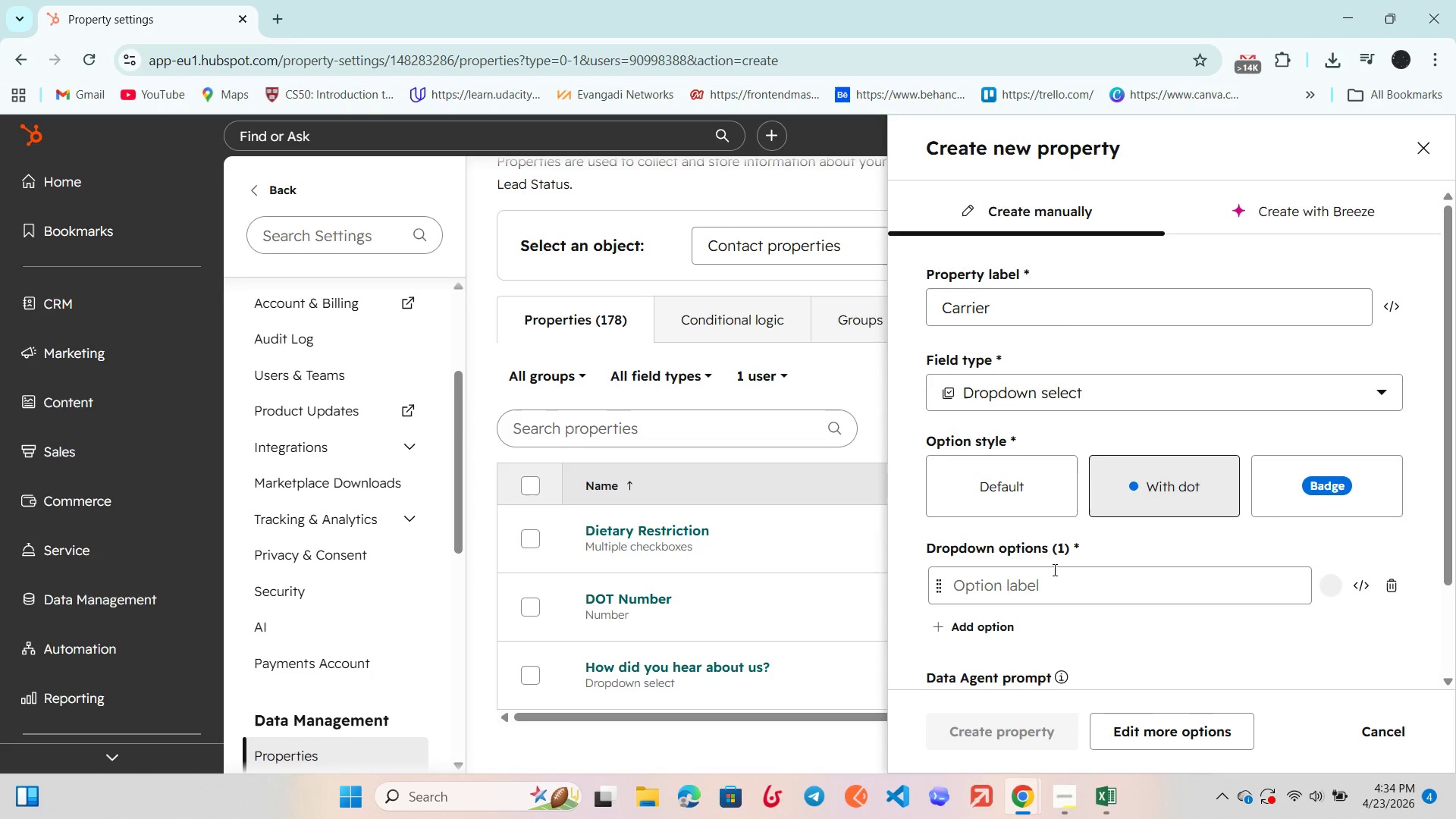 
left_click([1049, 581])
 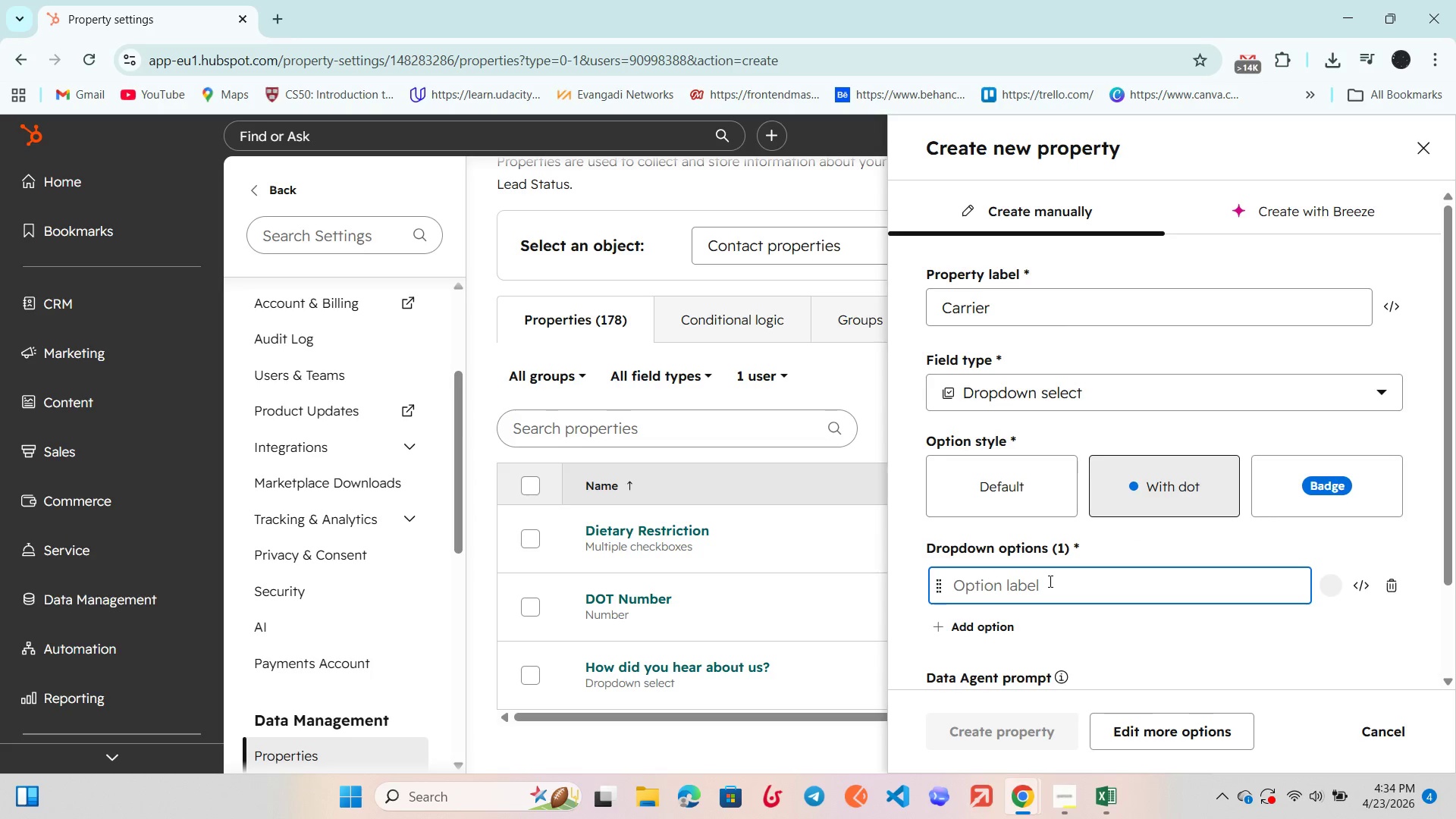 
type(Owner-Operator)
 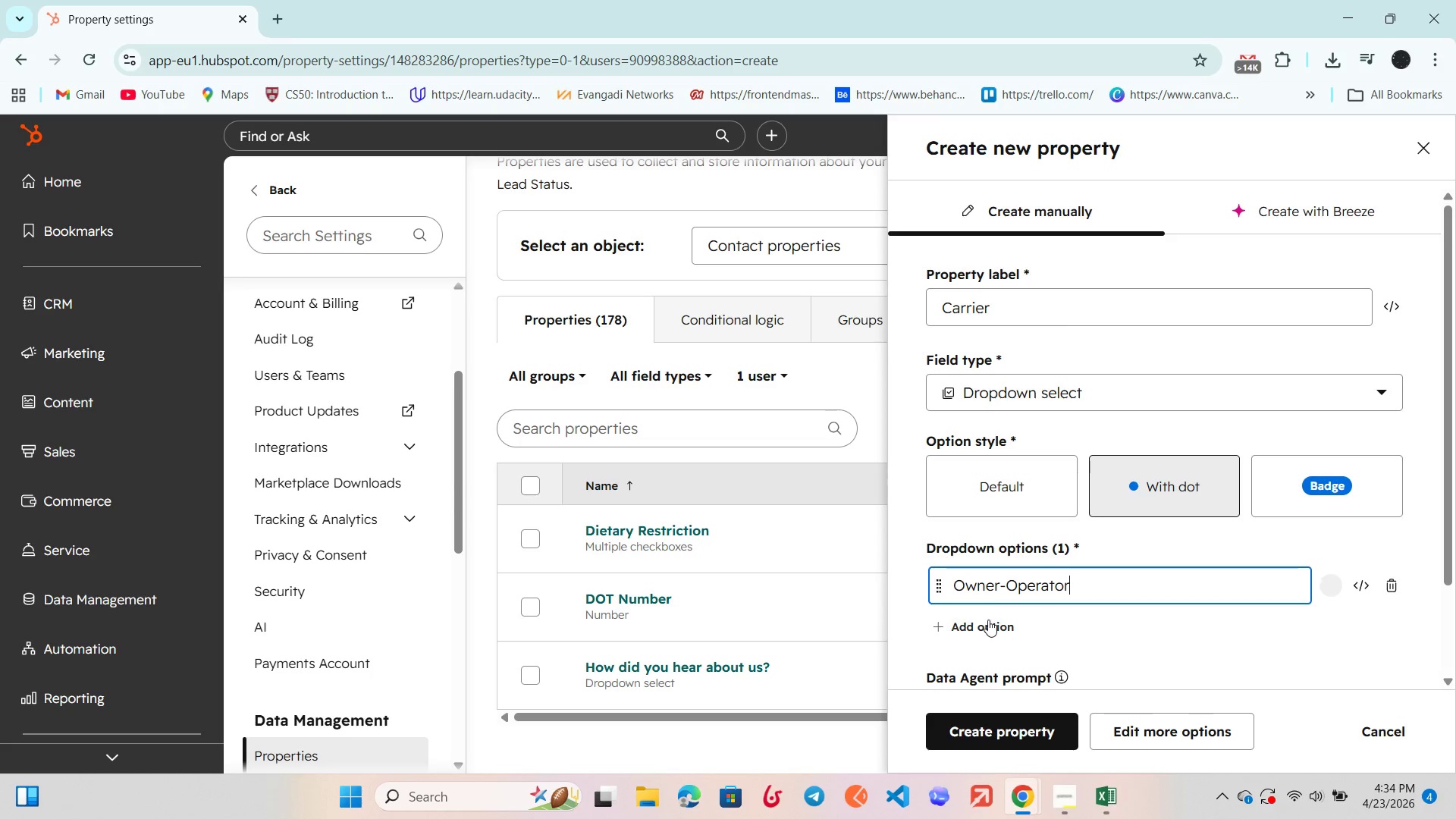 
left_click([984, 624])
 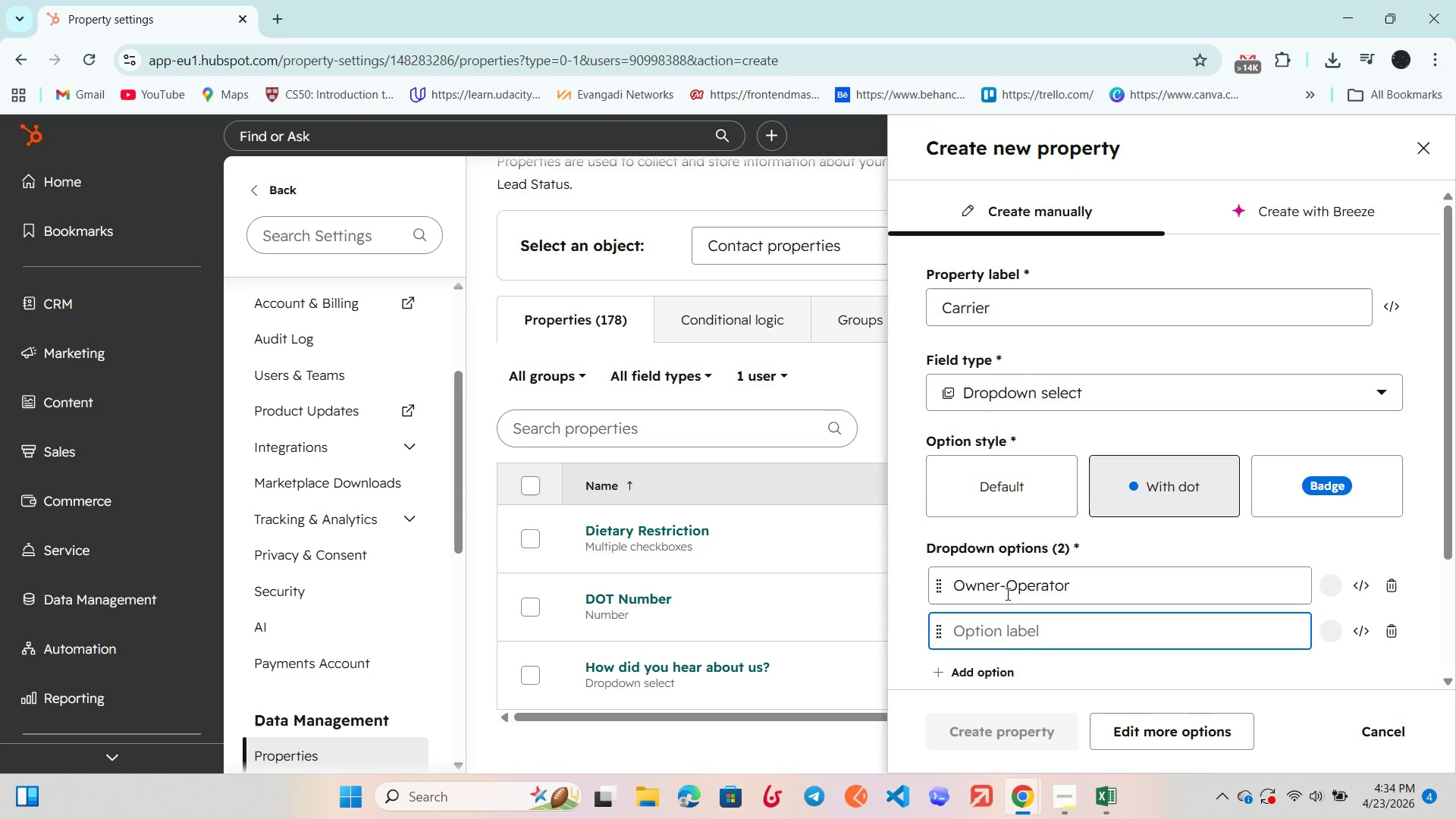 
scroll: coordinate [1006, 594], scroll_direction: down, amount: 2.0
 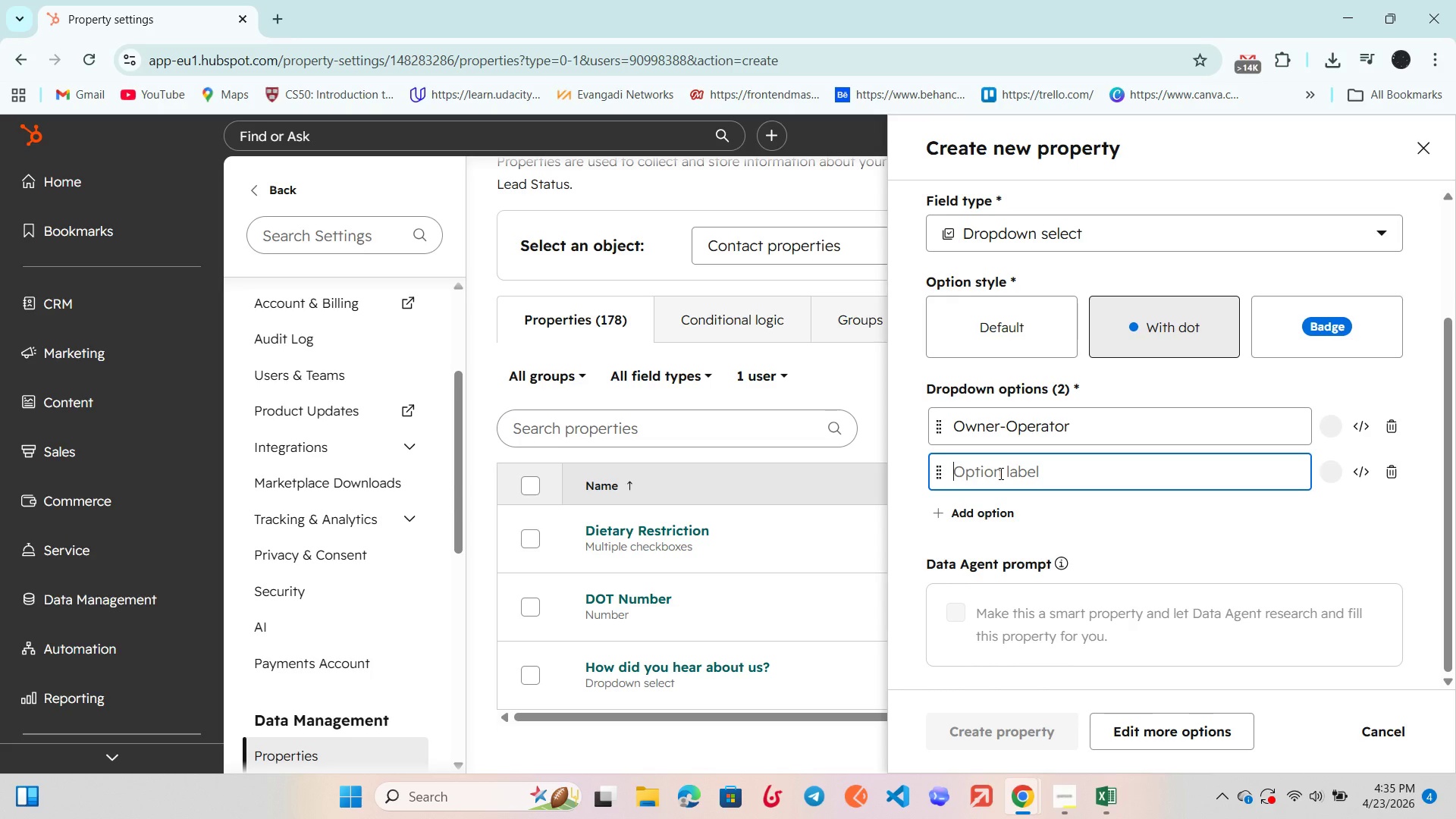 
type(Small Fleet)
 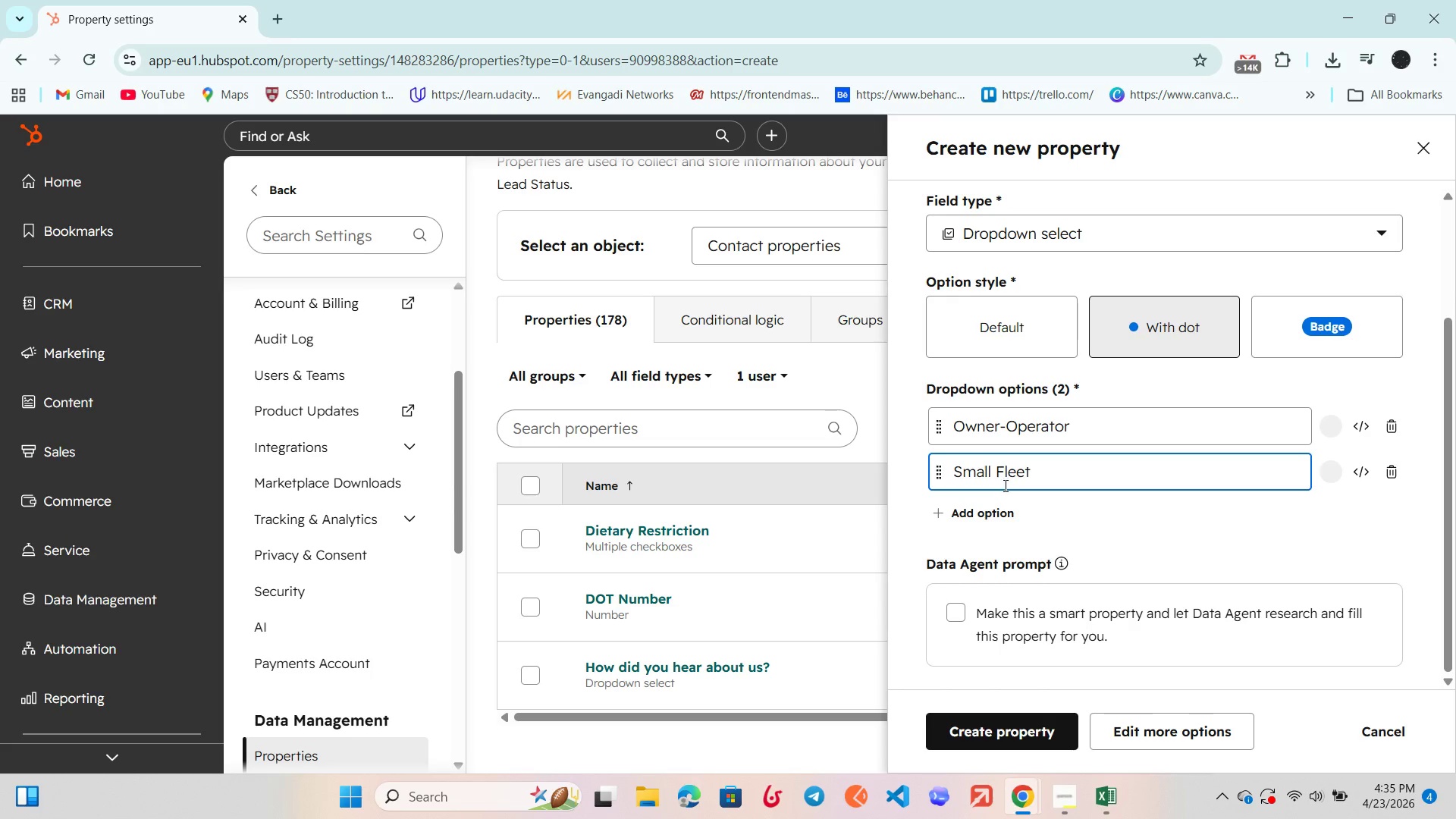 
left_click([1000, 517])
 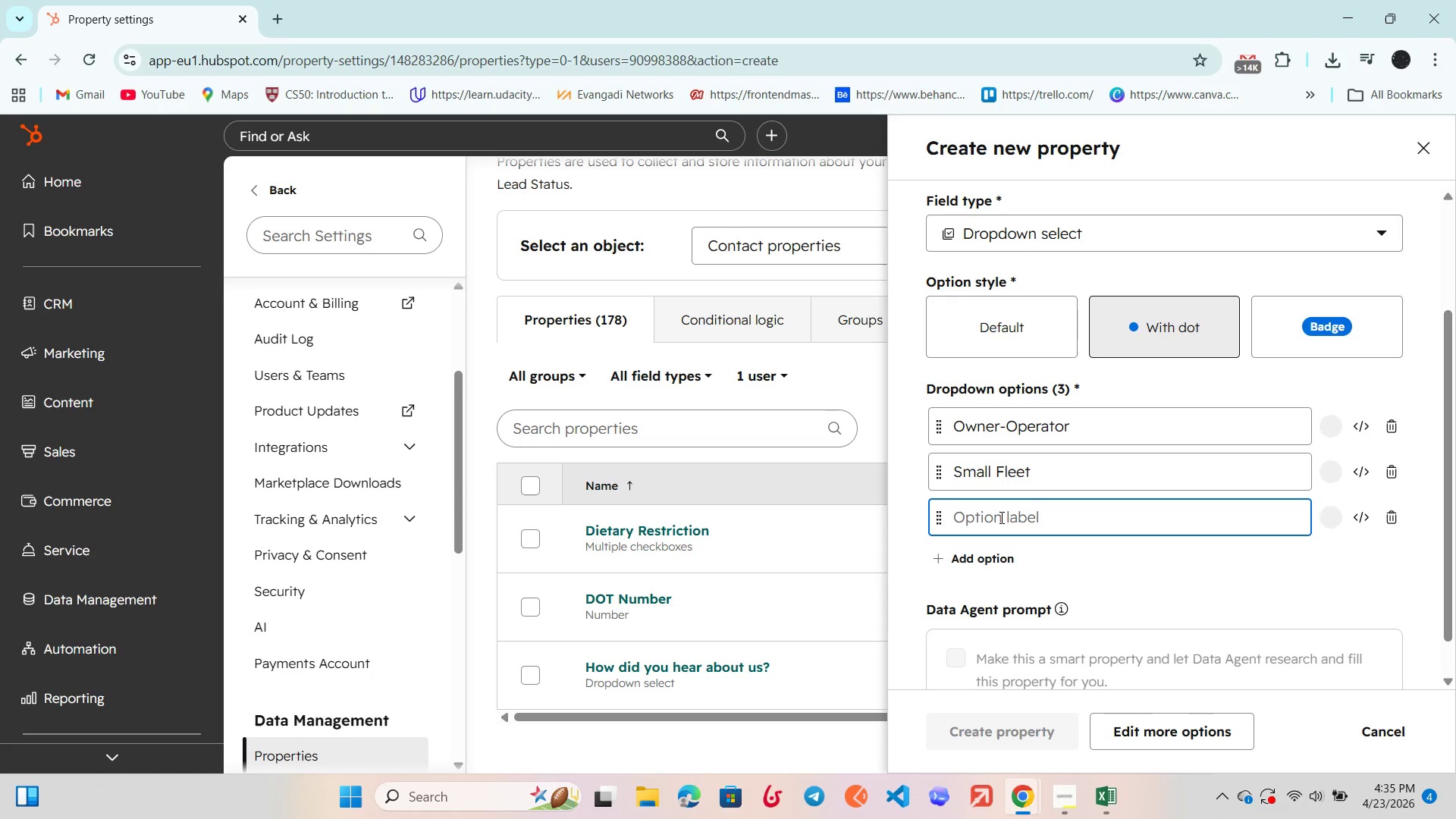 
type(Mid-size)
 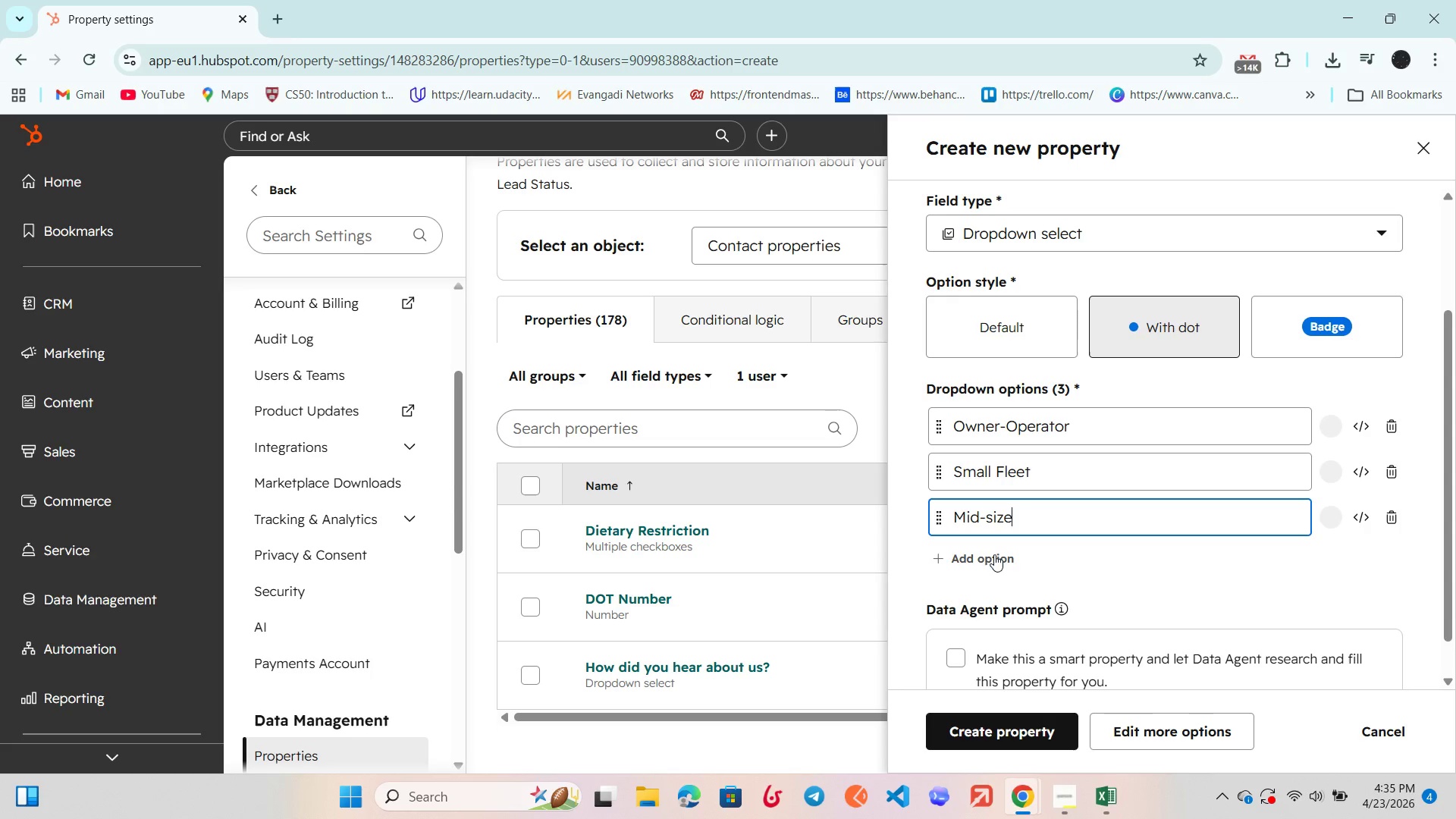 
left_click([990, 558])
 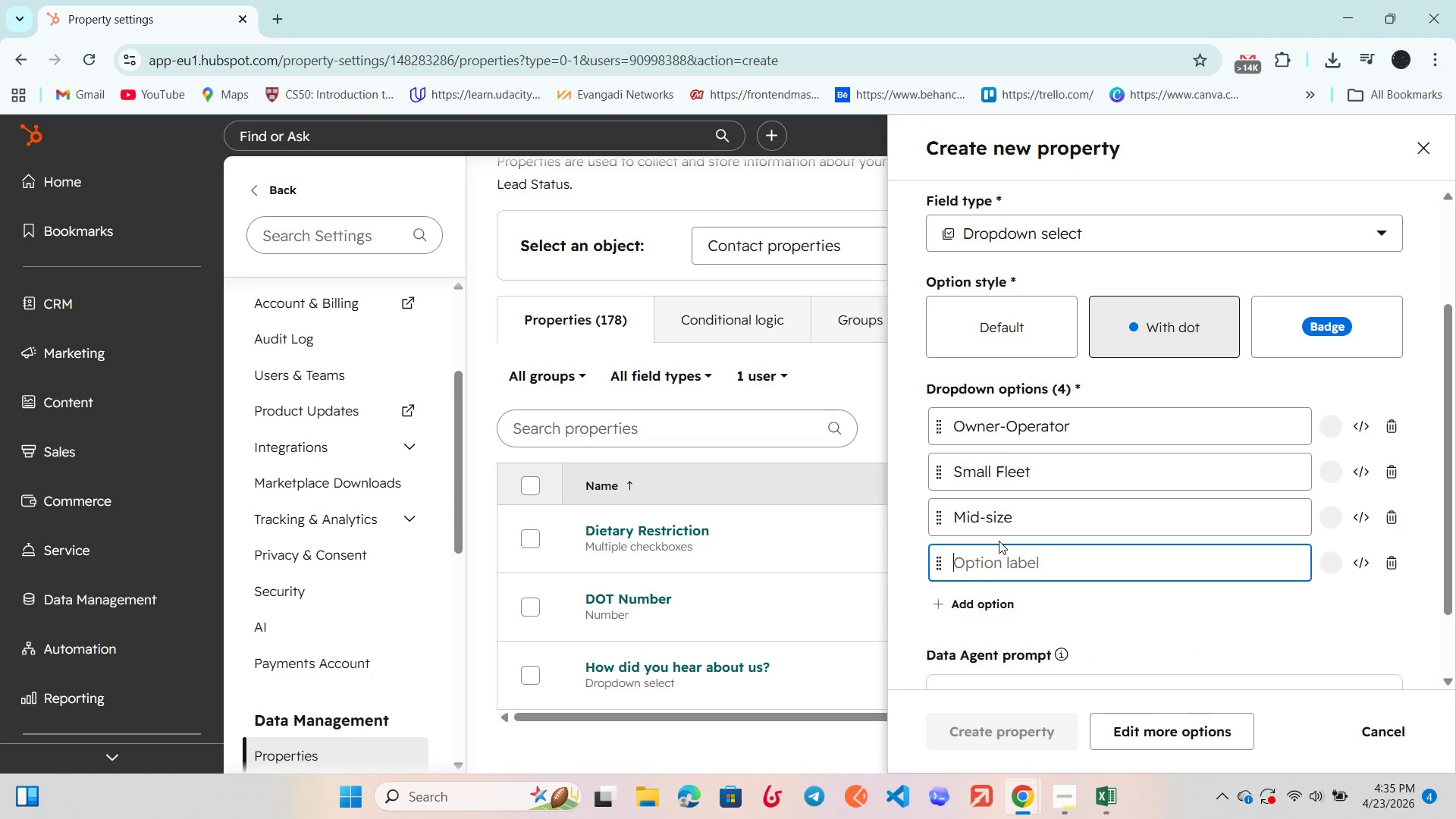 
scroll: coordinate [999, 541], scroll_direction: down, amount: 2.0
 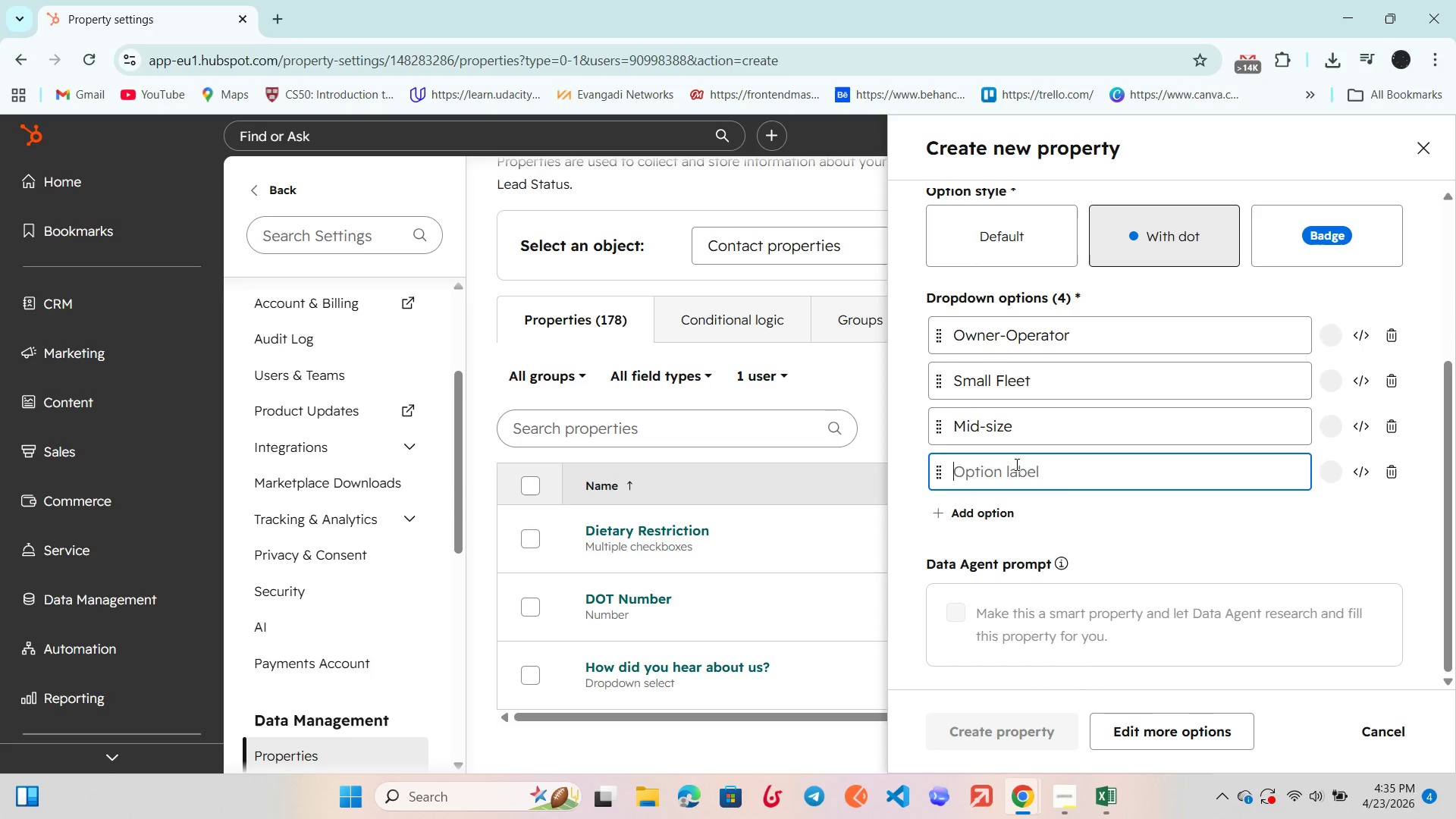 
type(Enterprise)
 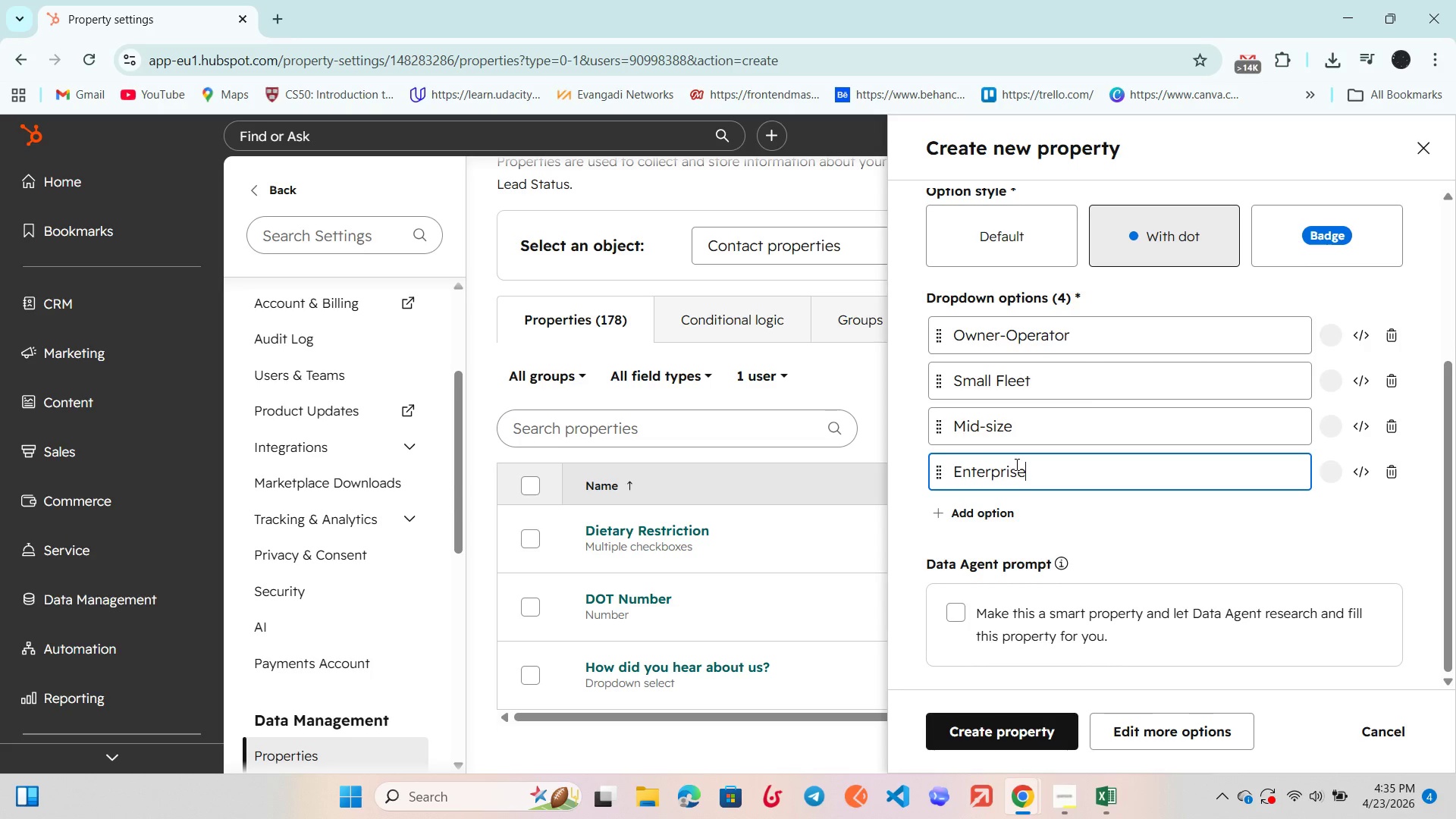 
scroll: coordinate [1015, 464], scroll_direction: down, amount: 1.0
 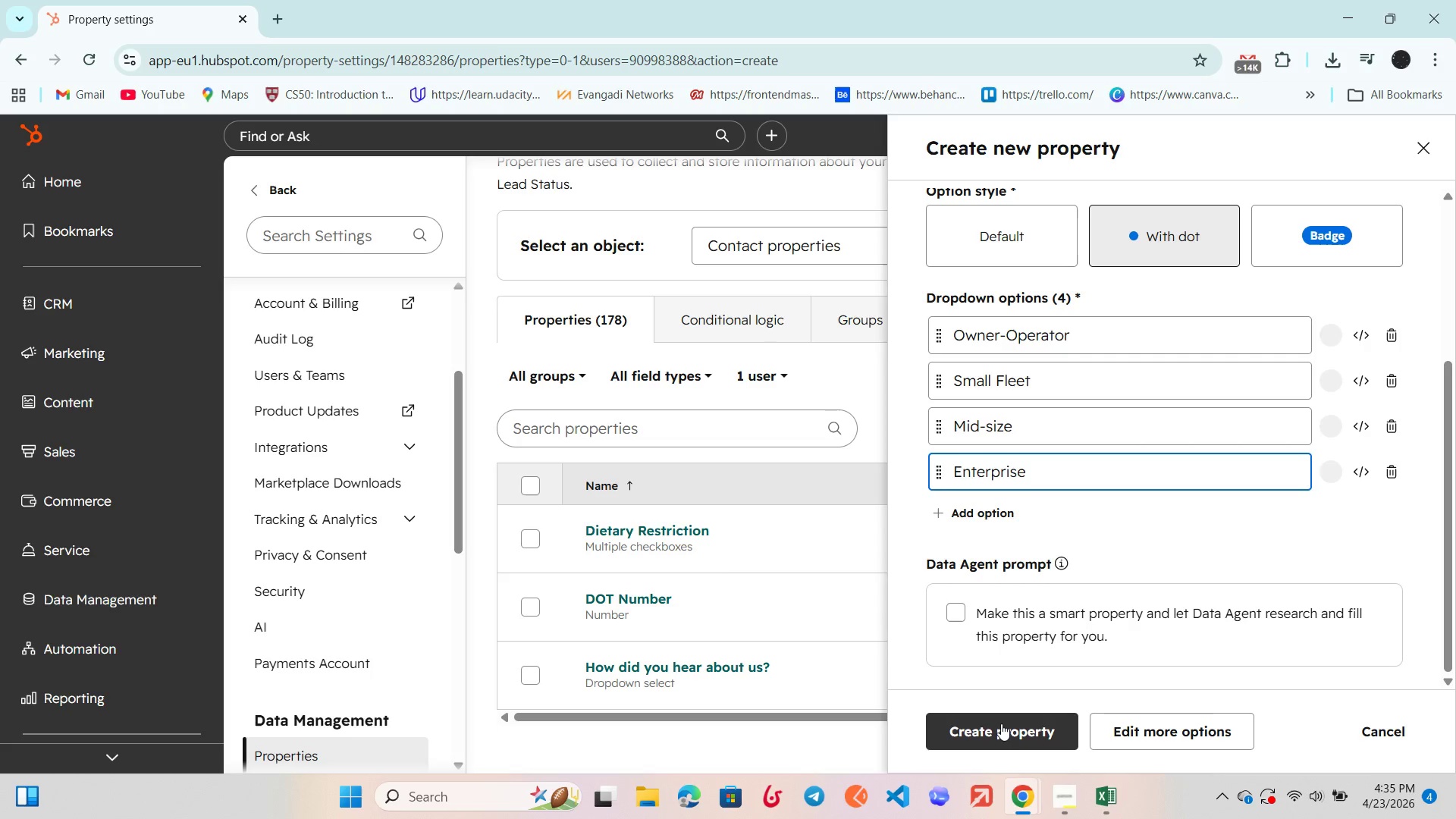 
left_click([1001, 723])
 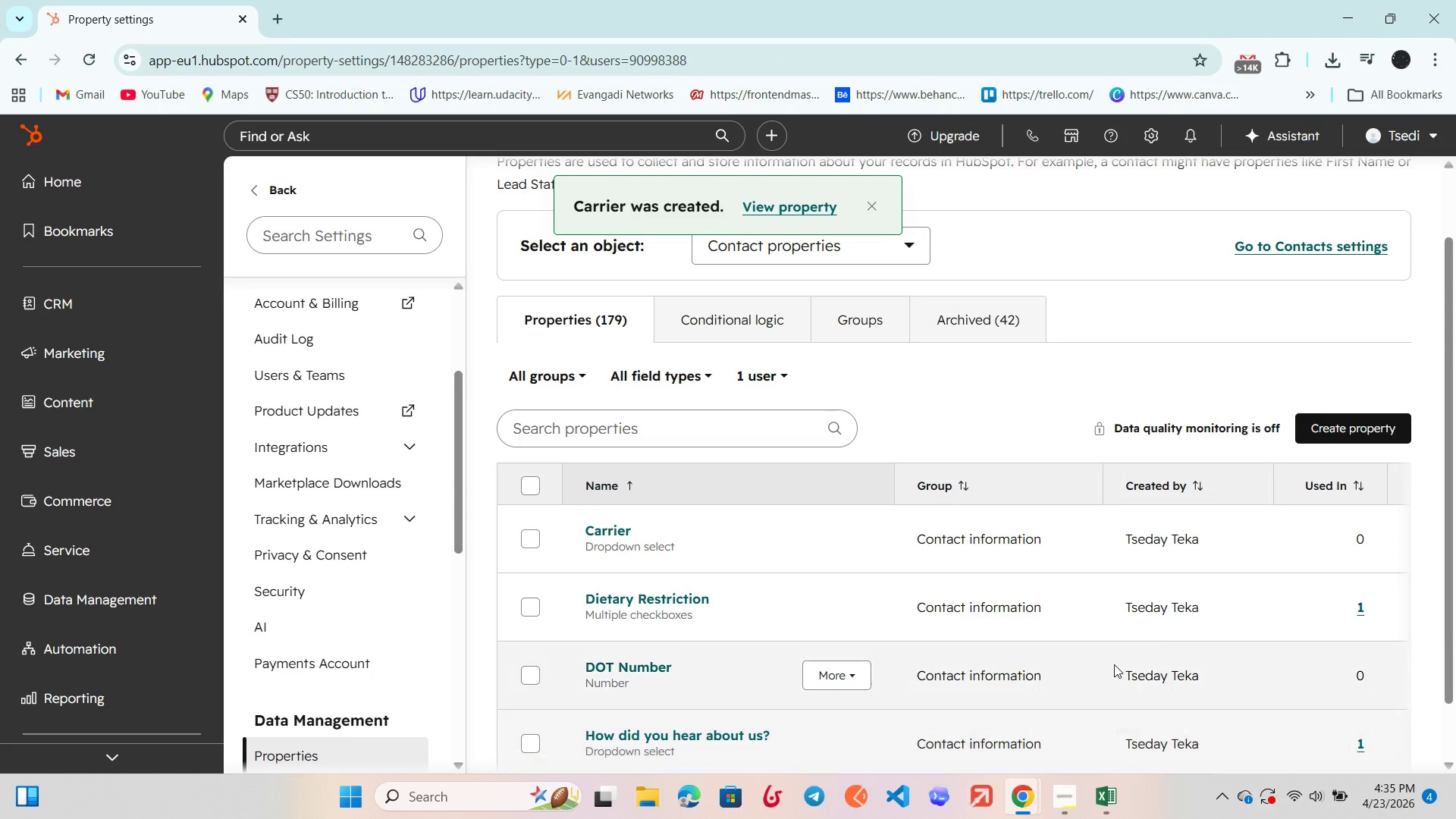 
scroll: coordinate [1131, 474], scroll_direction: down, amount: 2.0
 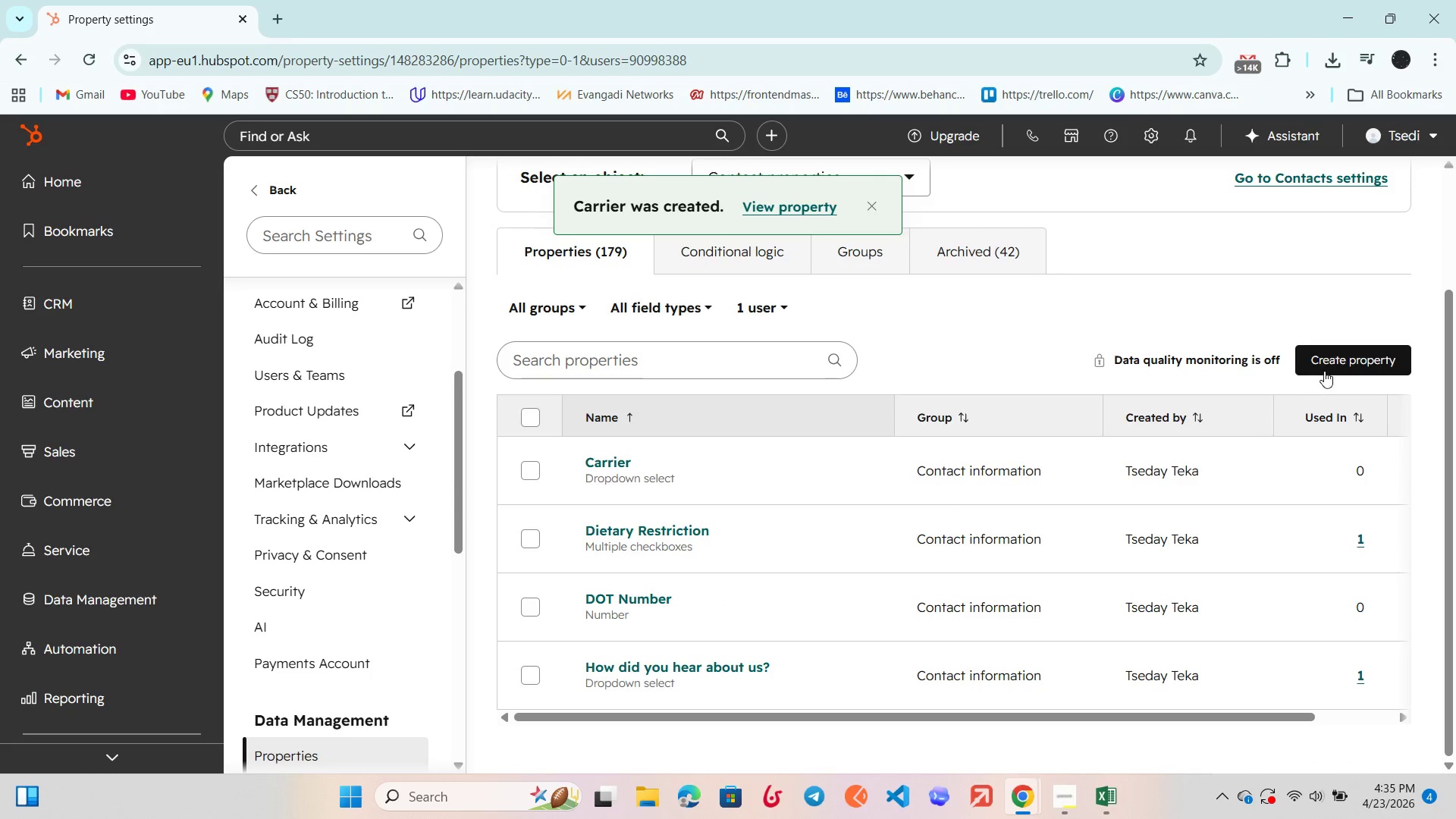 
left_click([1330, 368])
 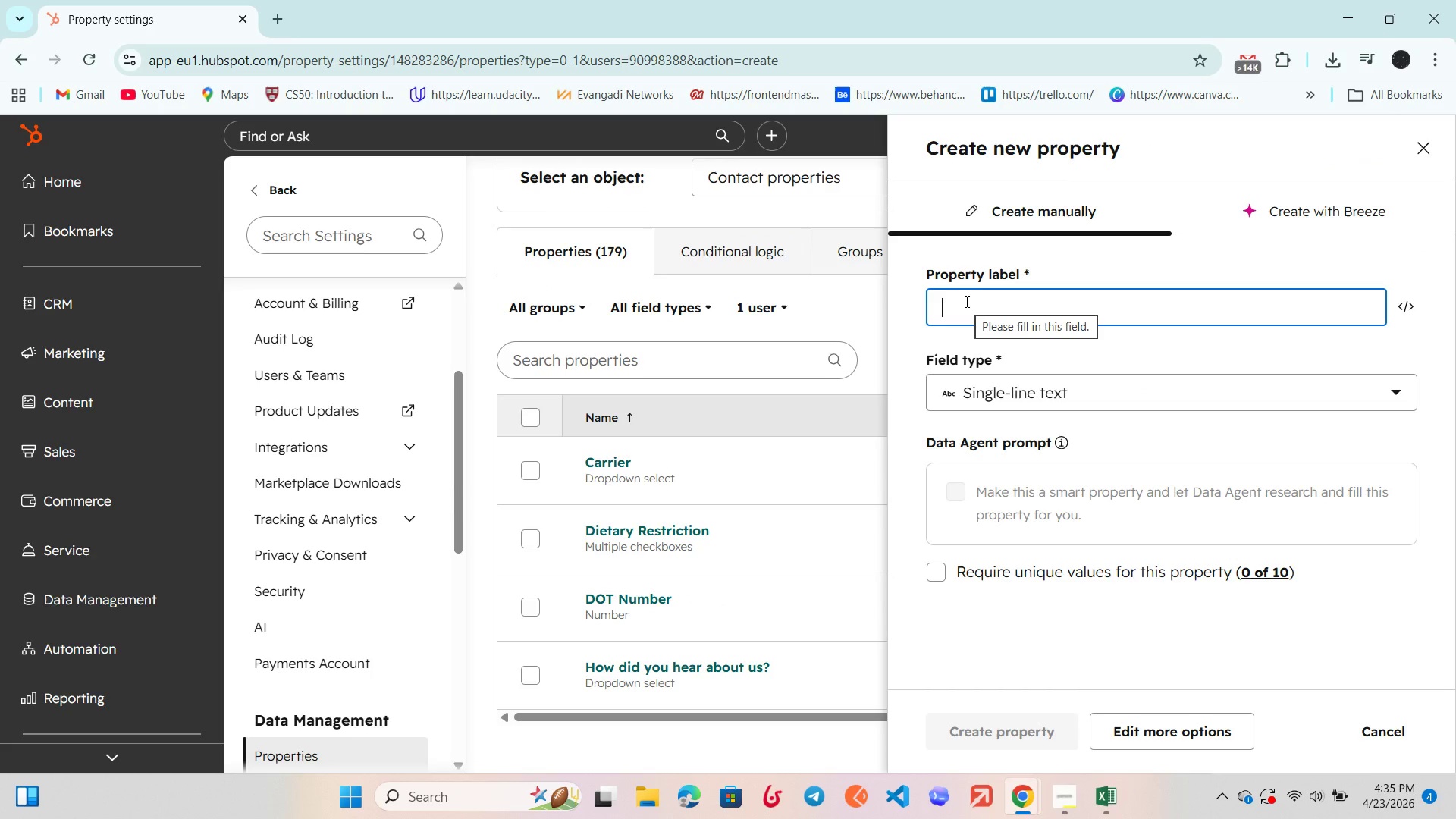 
type(Primary Equipment)
 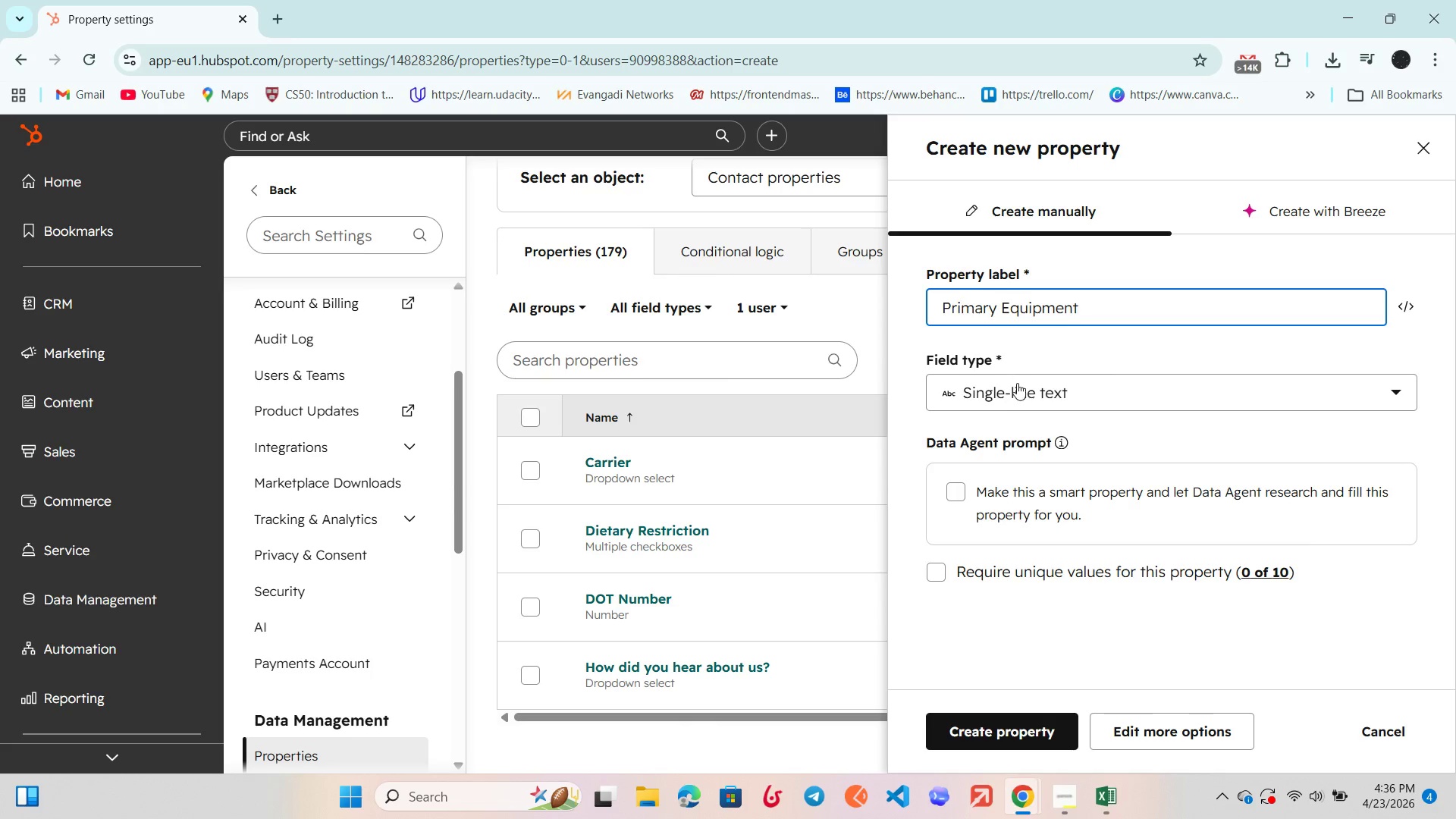 
left_click([1021, 392])
 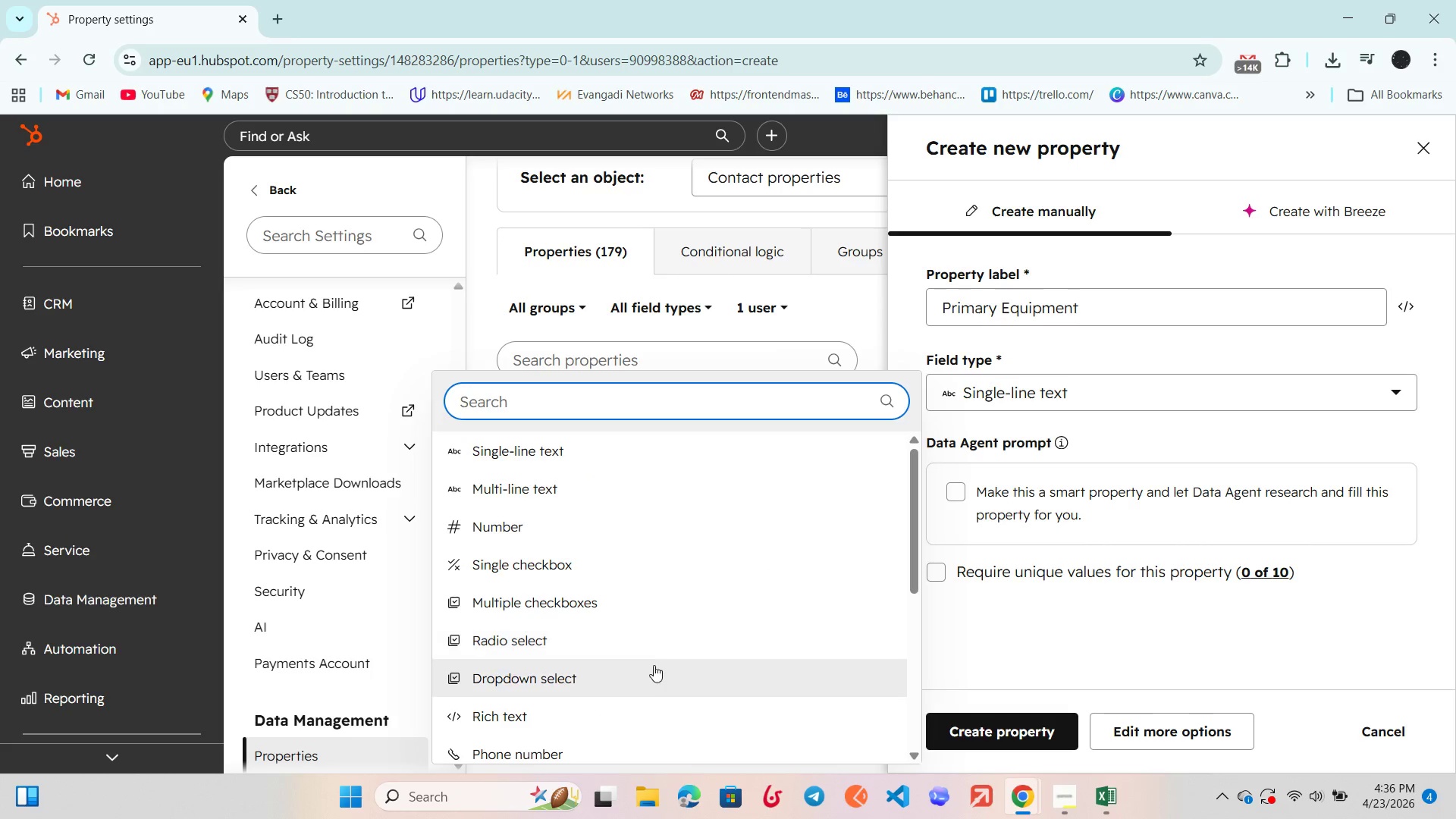 
left_click([653, 675])
 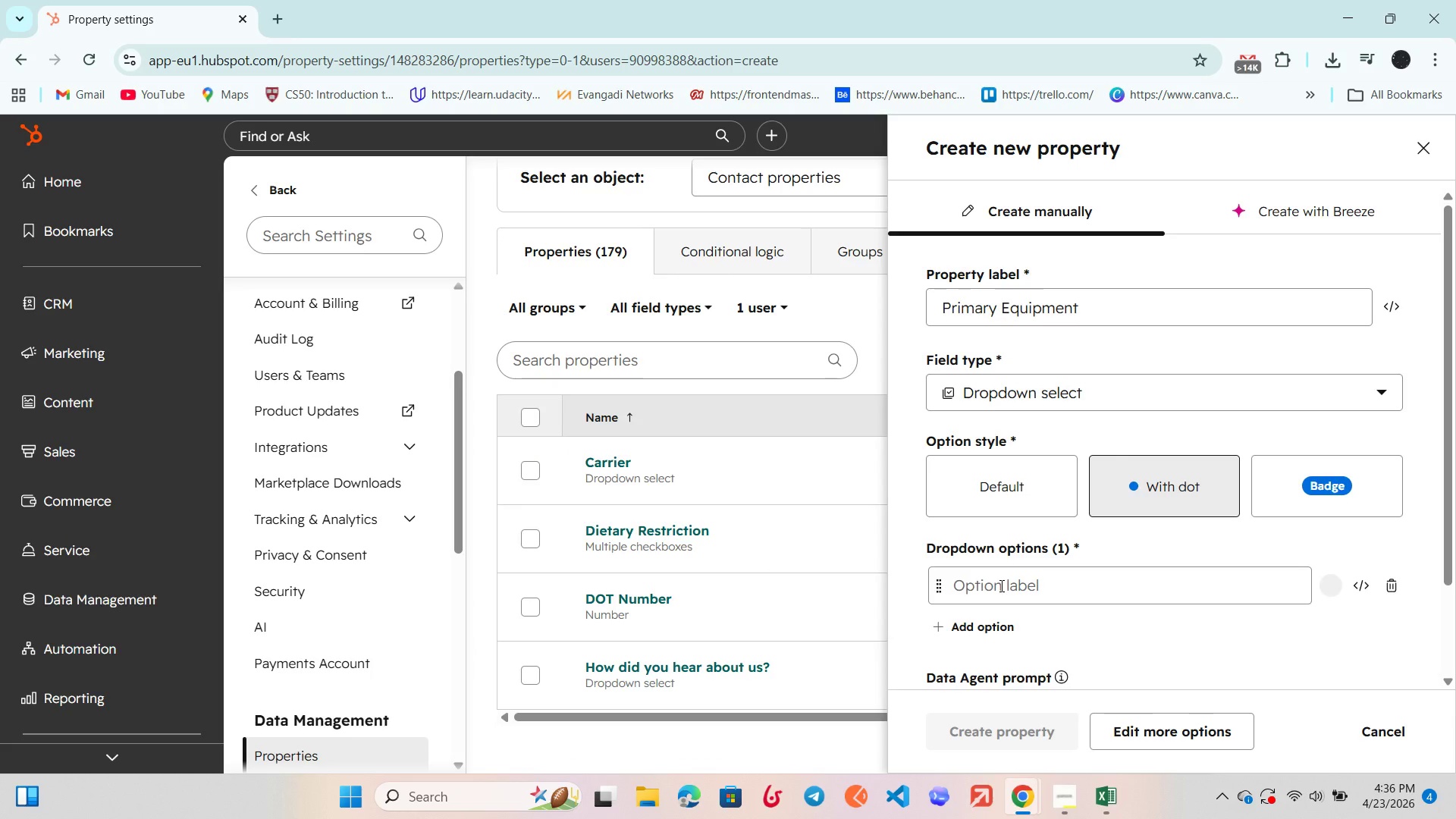 
left_click([1000, 585])
 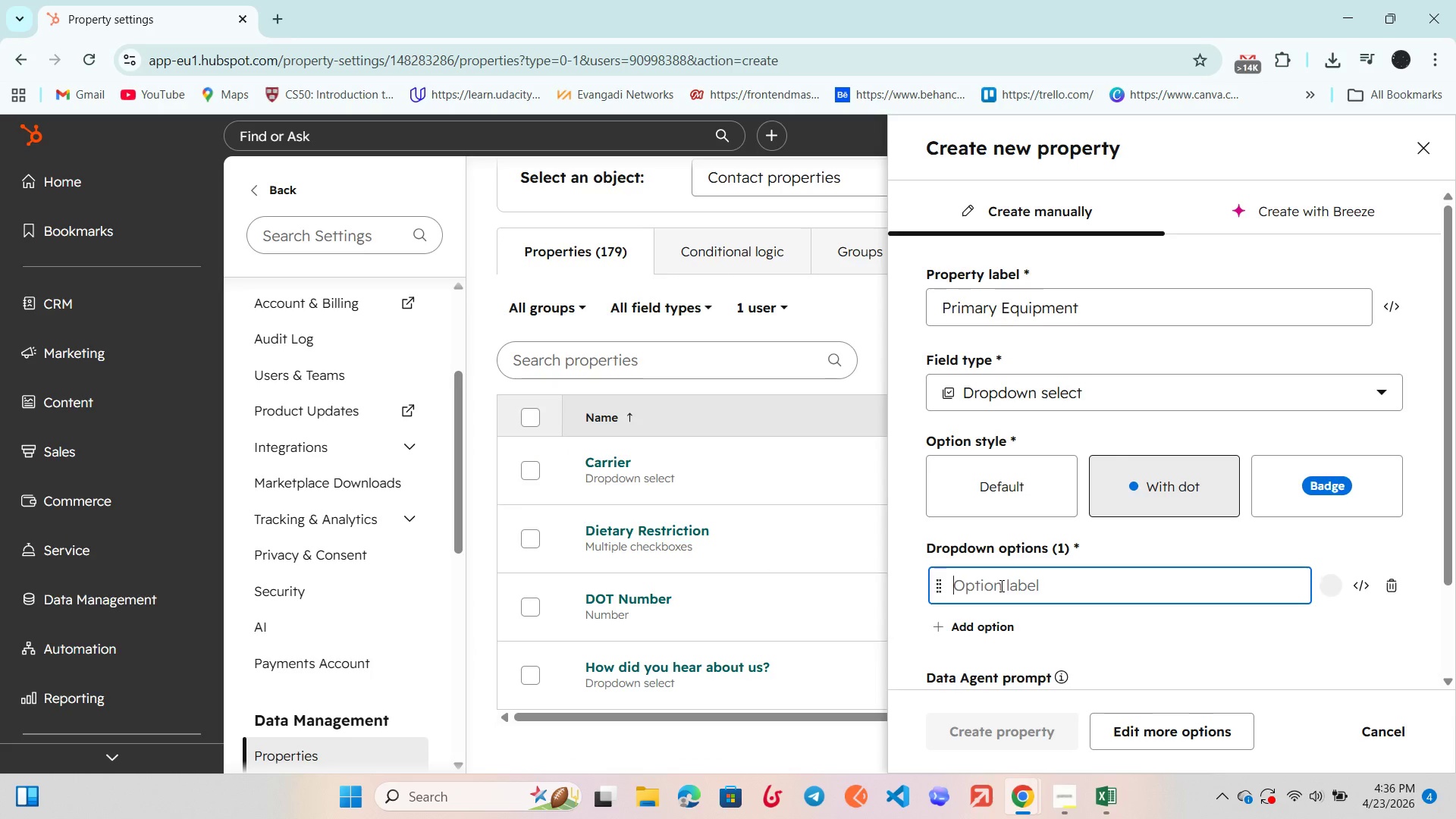 
type(Ree)
 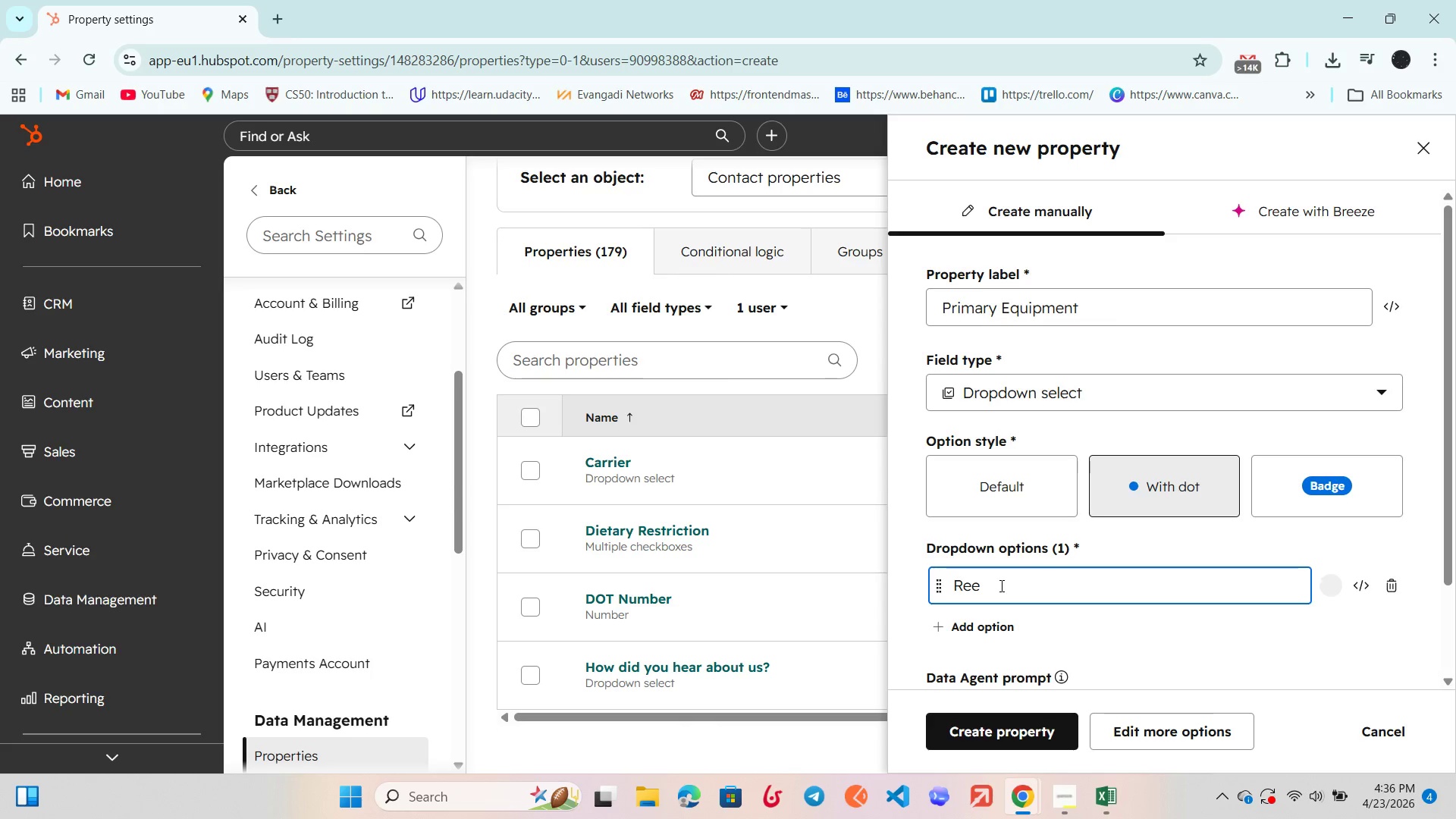 
type(fer)
 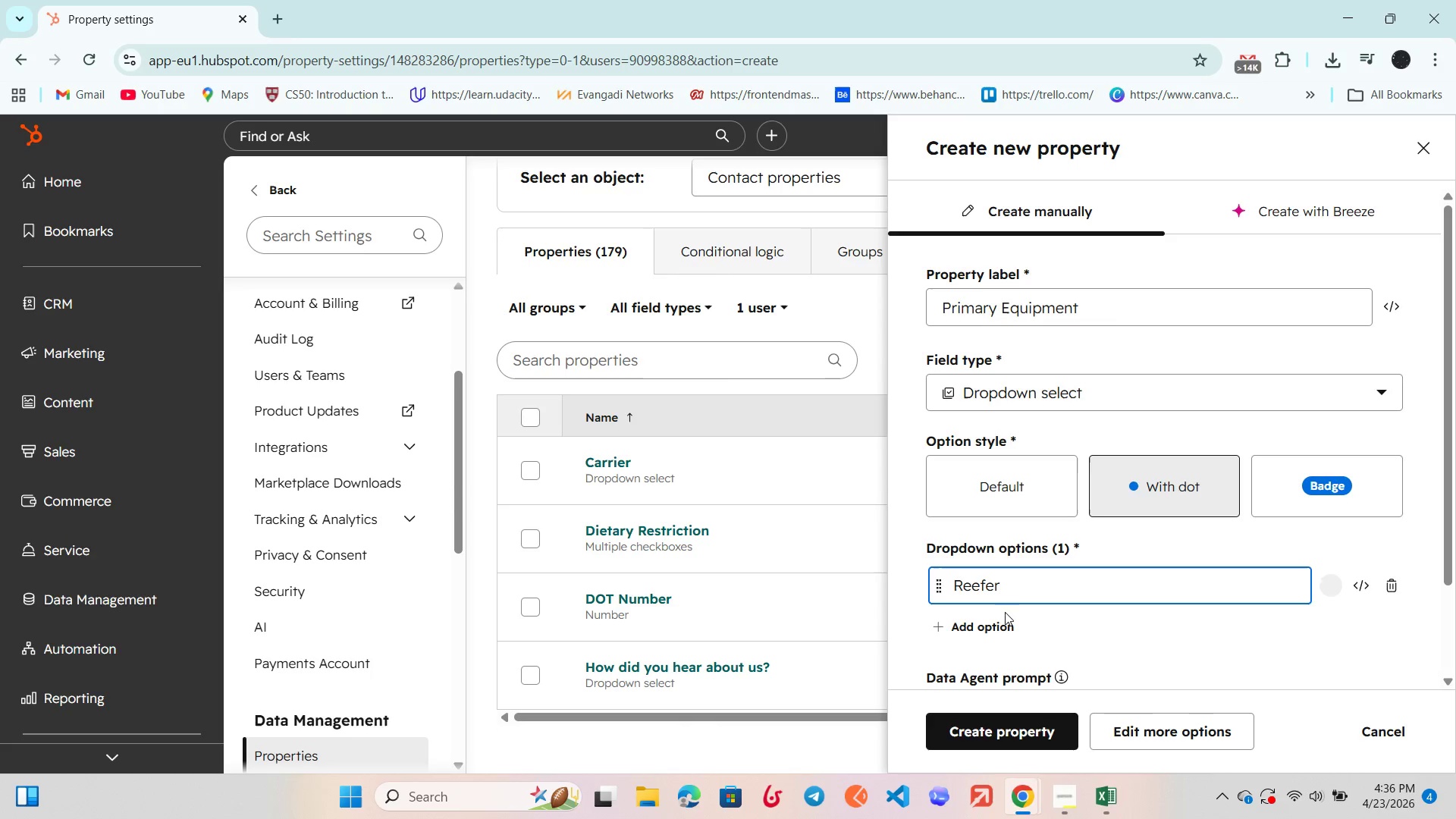 
left_click([999, 627])
 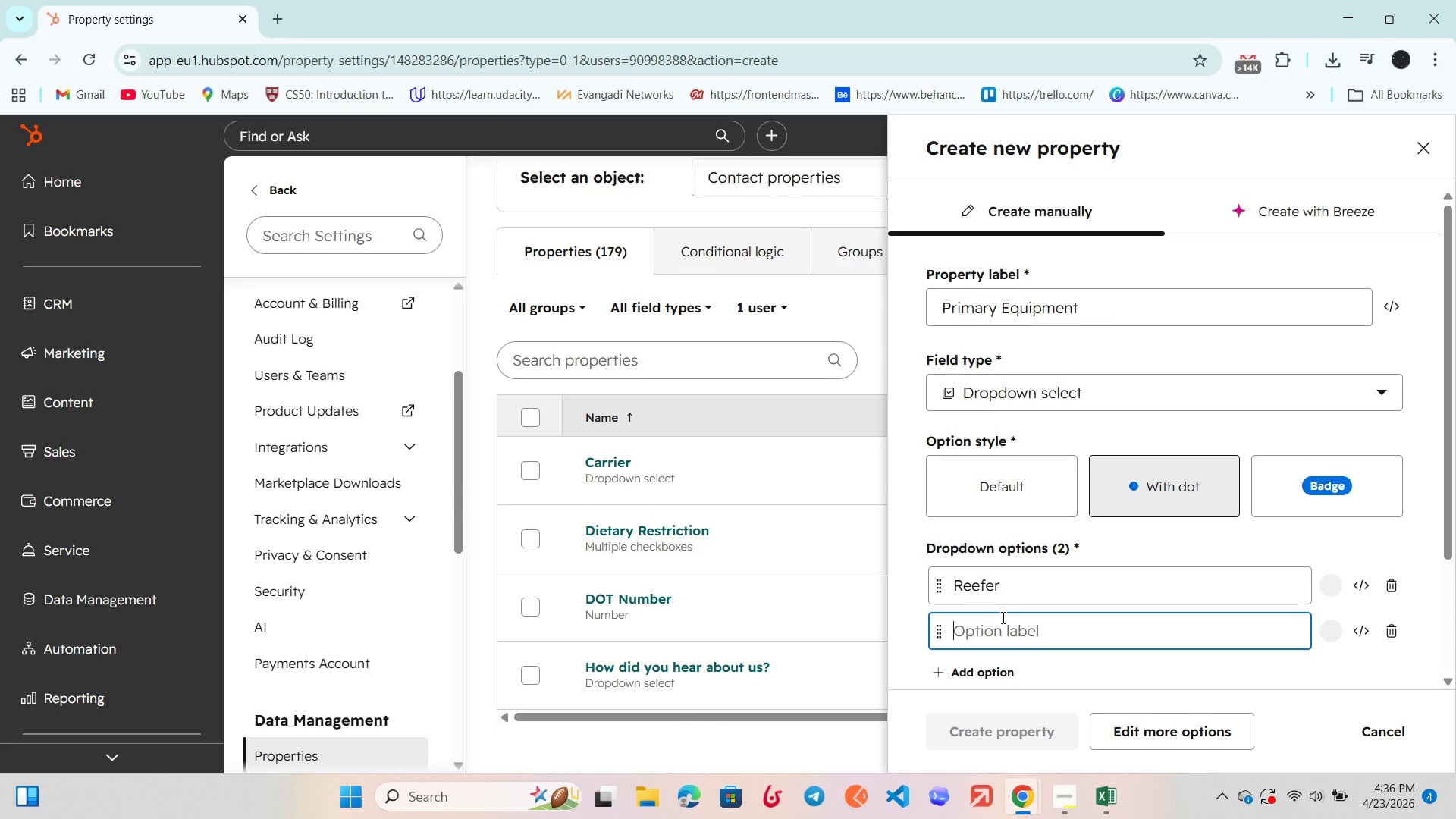 
type(Flatbed)
 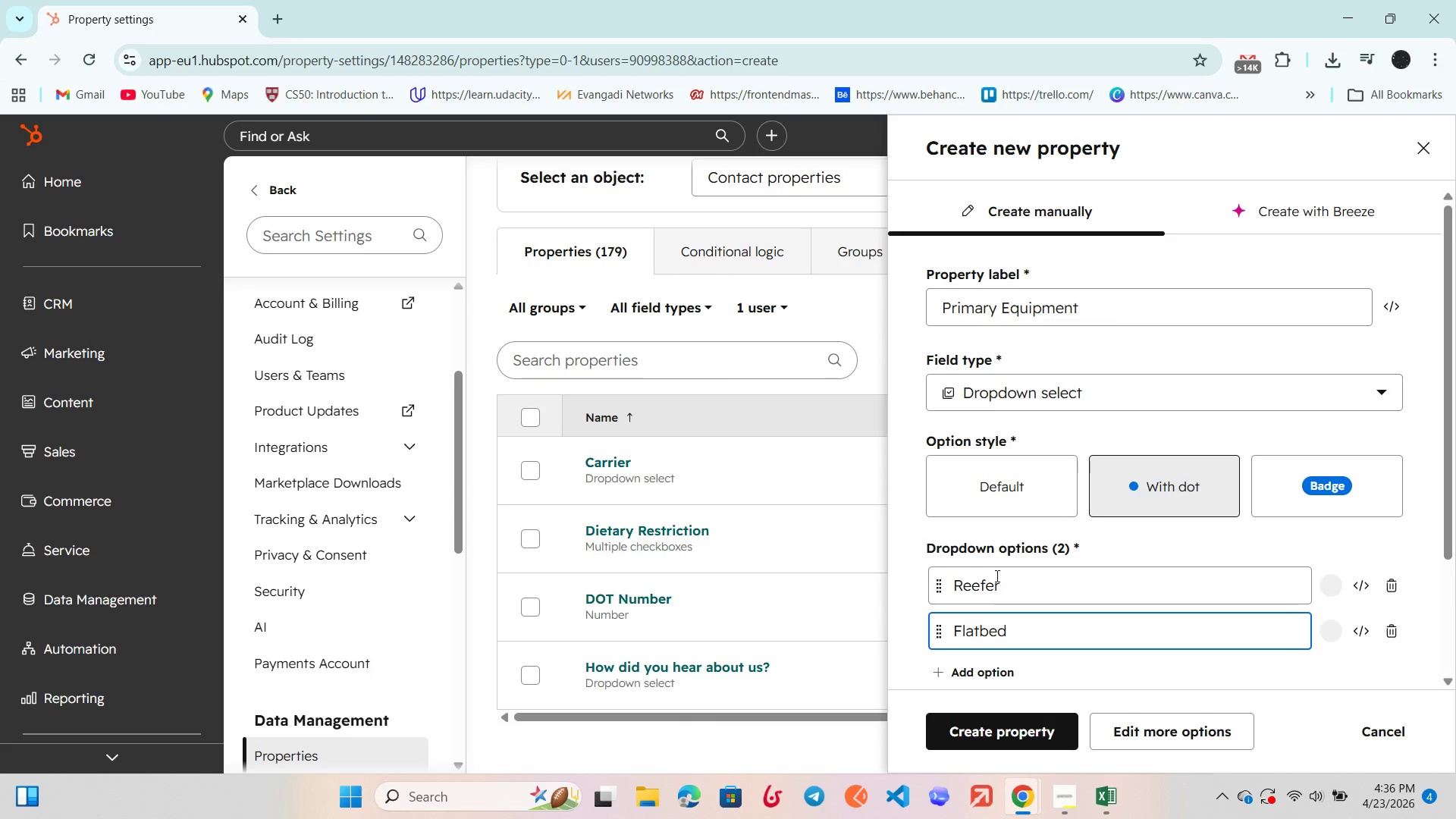 
scroll: coordinate [998, 573], scroll_direction: down, amount: 4.0
 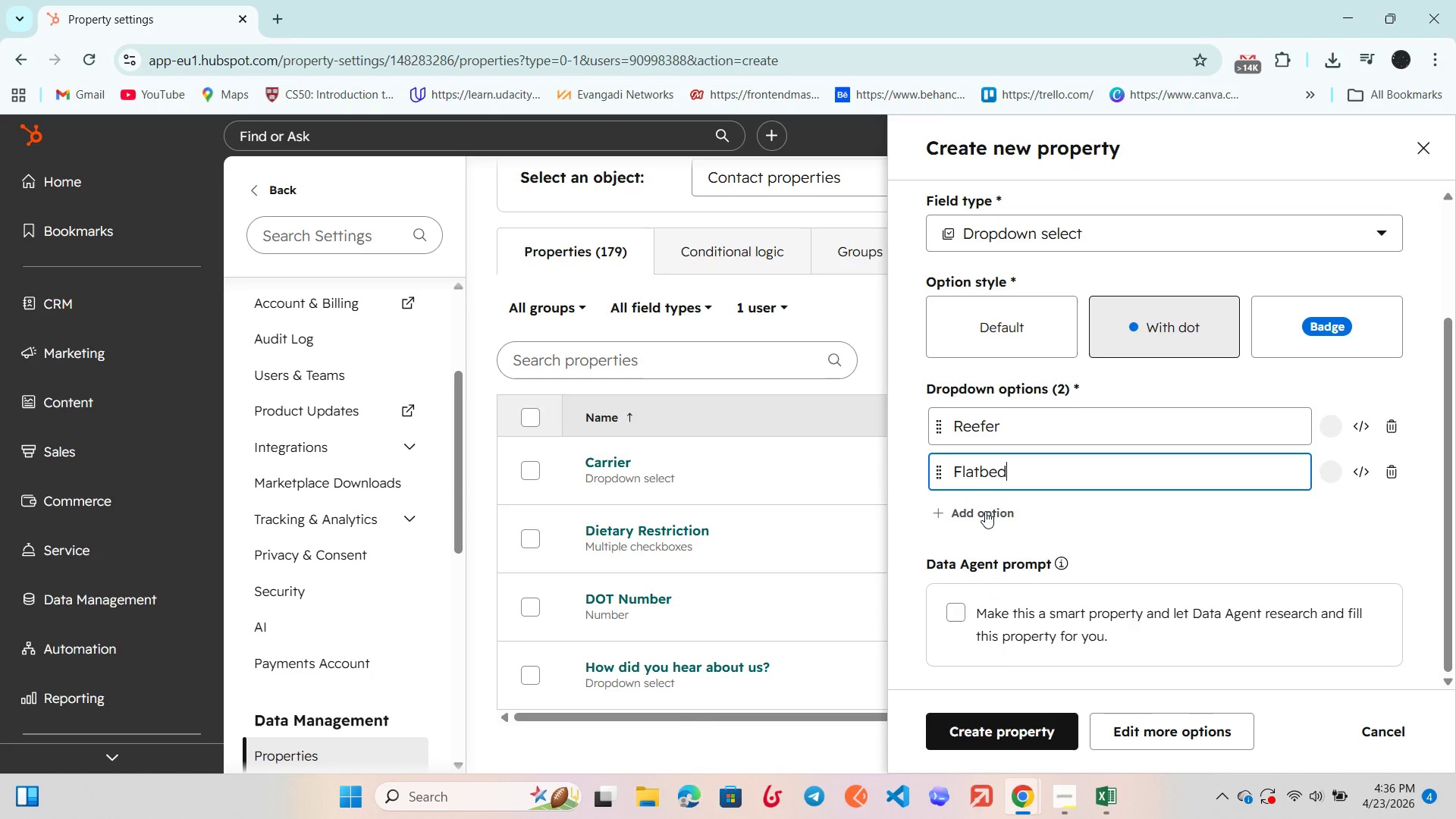 
left_click([985, 511])
 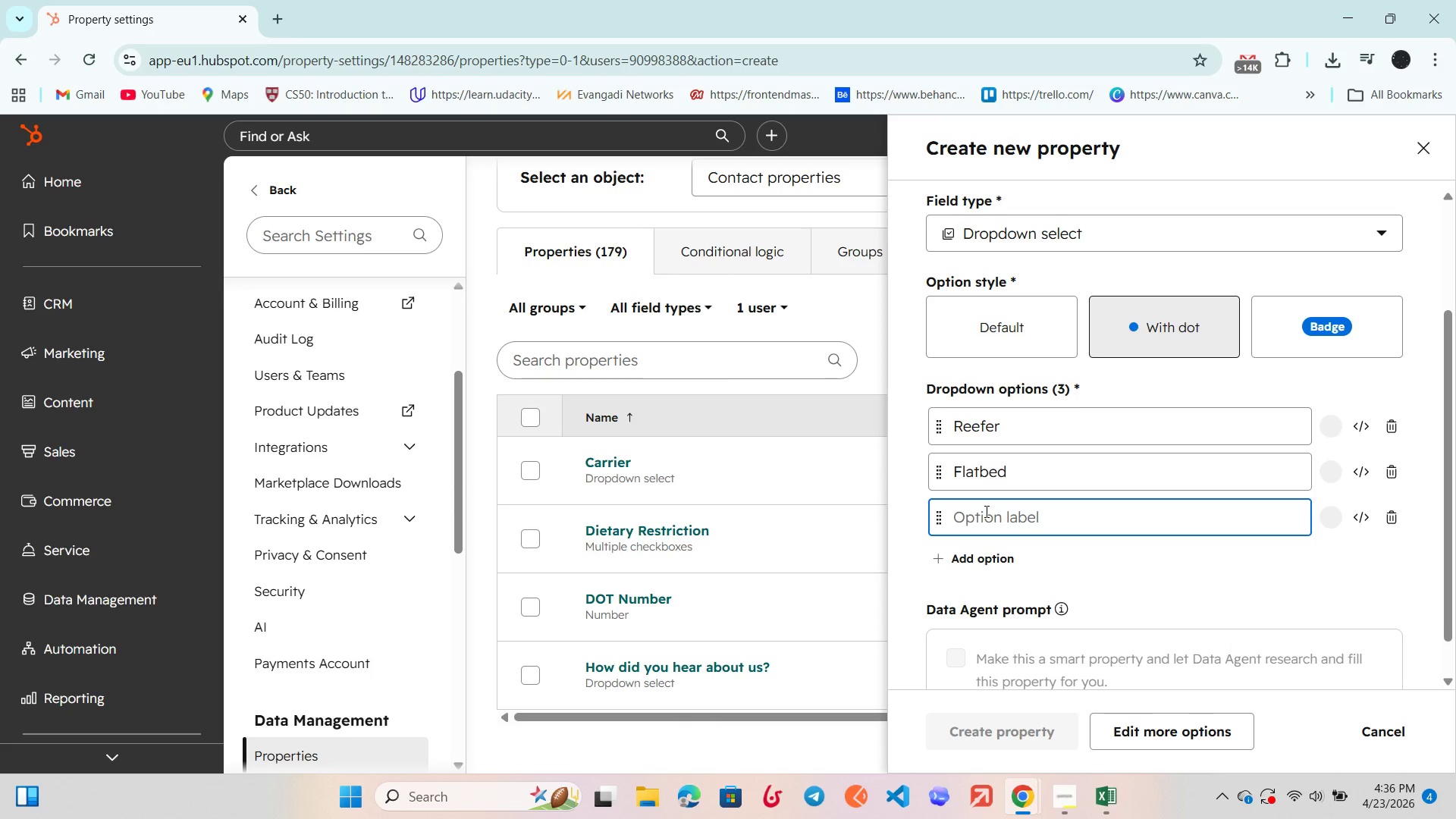 
type(Dry )
 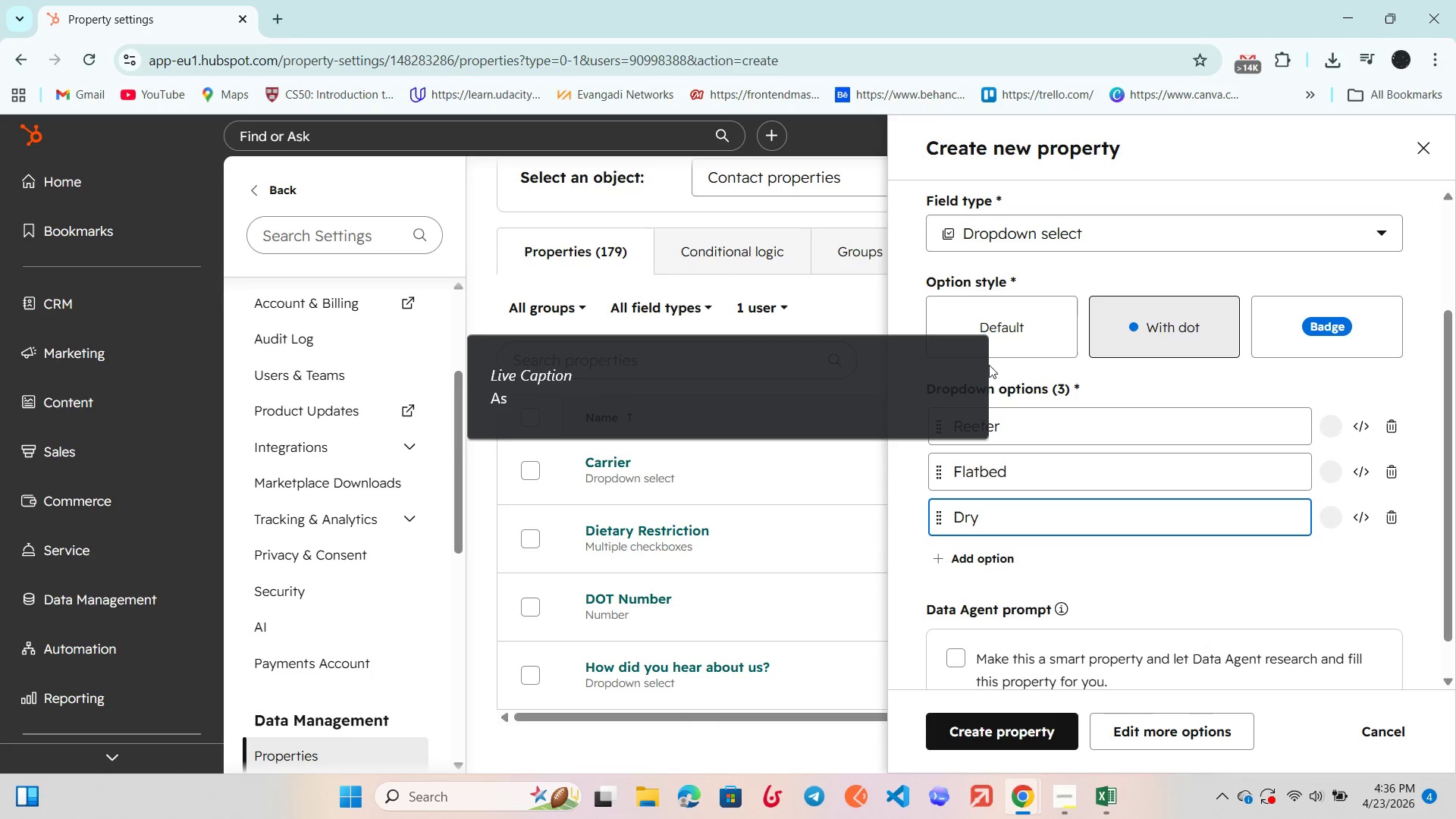 
left_click_drag(start_coordinate=[967, 345], to_coordinate=[972, 354])
 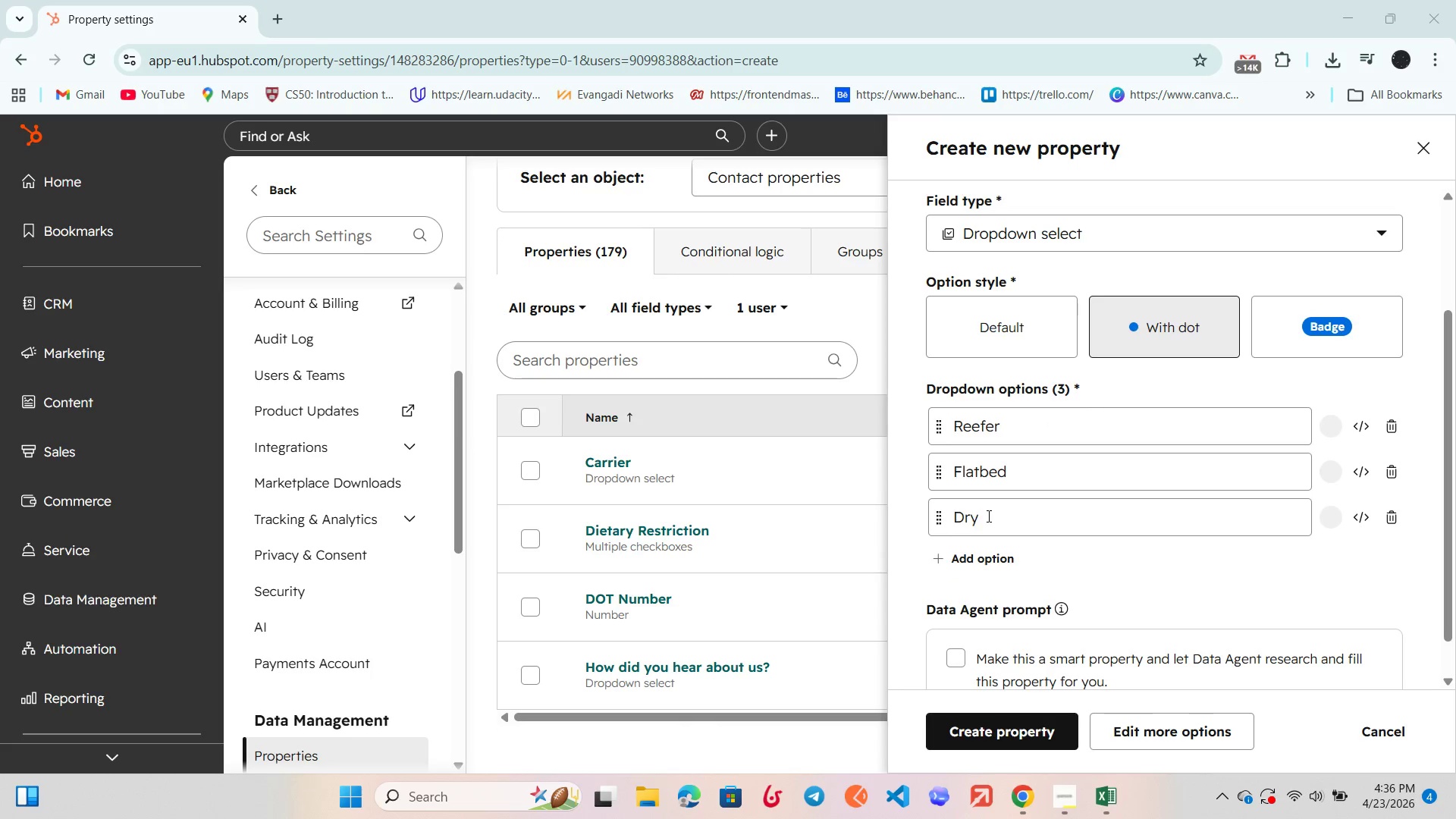 
left_click([999, 518])
 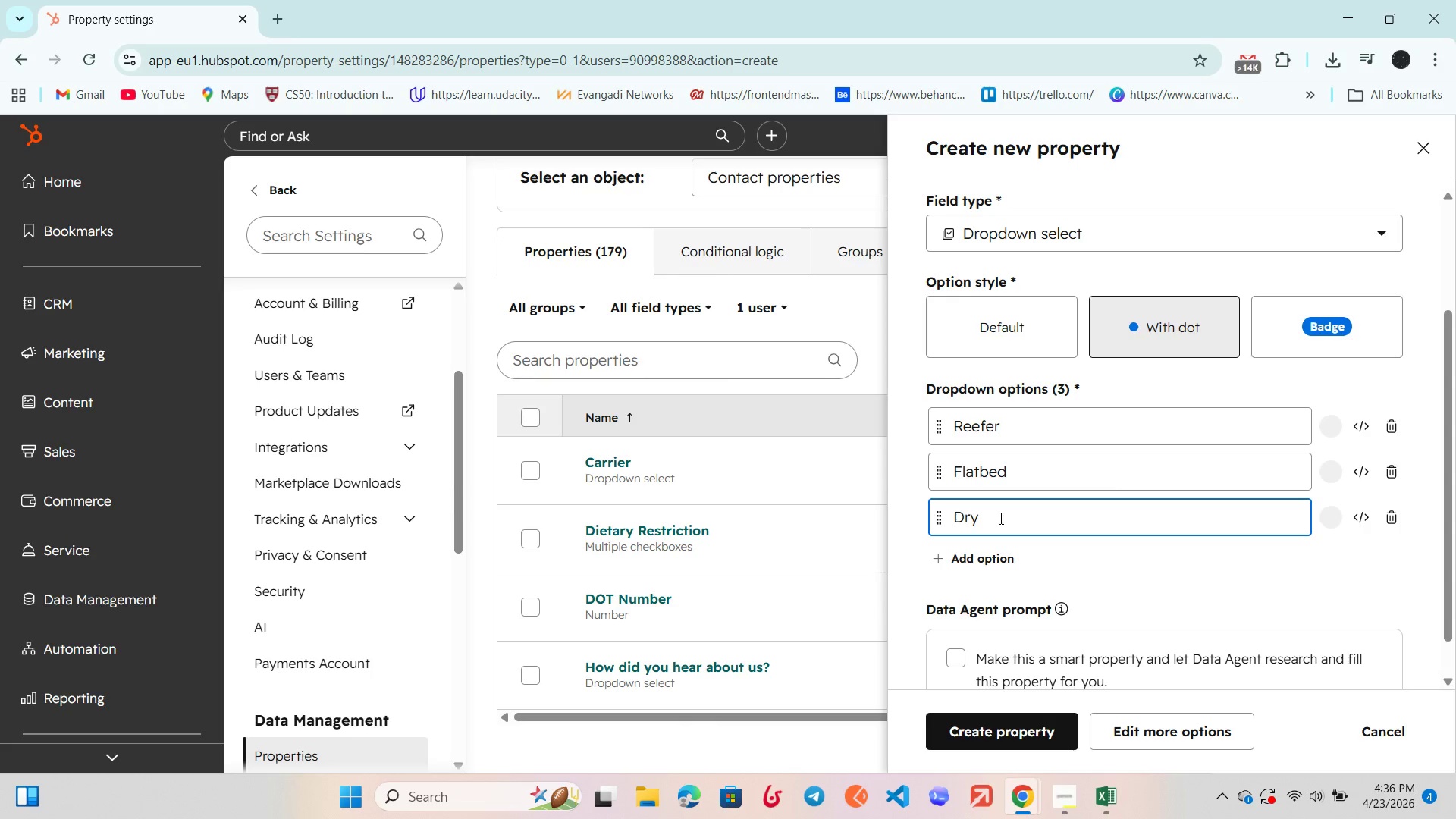 
type( Van)
 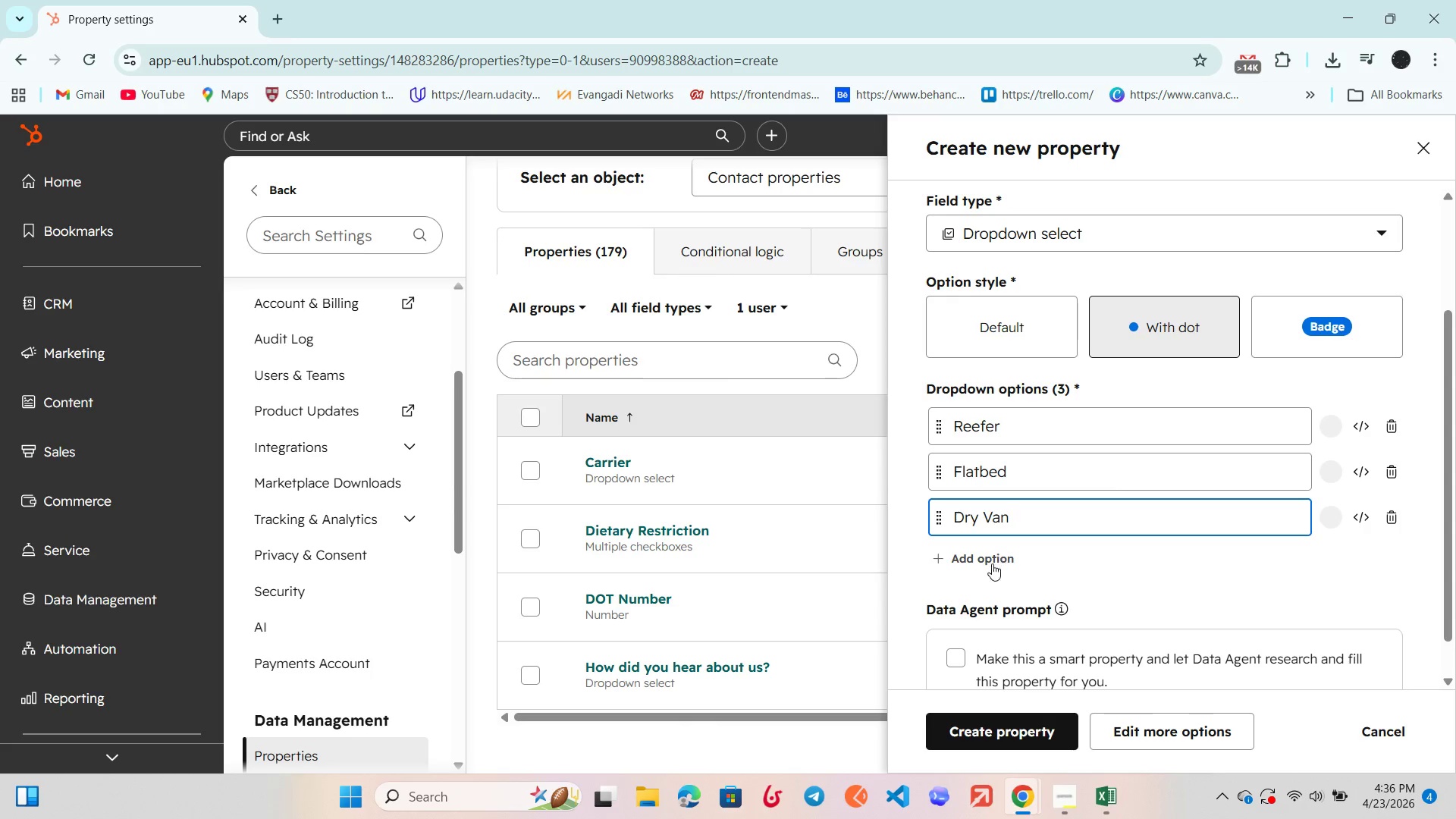 
left_click([996, 560])
 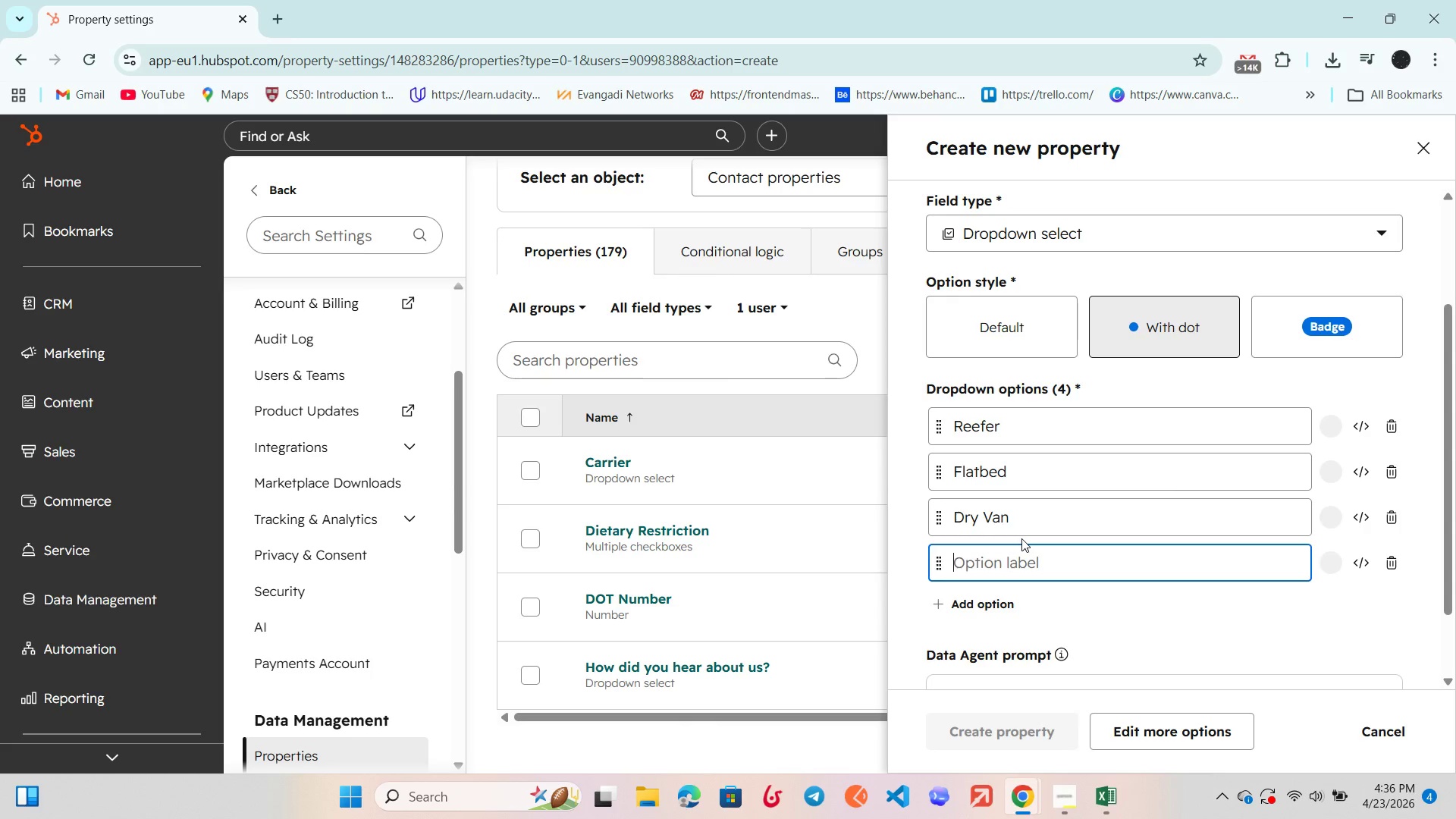 
type(Box Trucj)
key(Backspace)
type(k)
 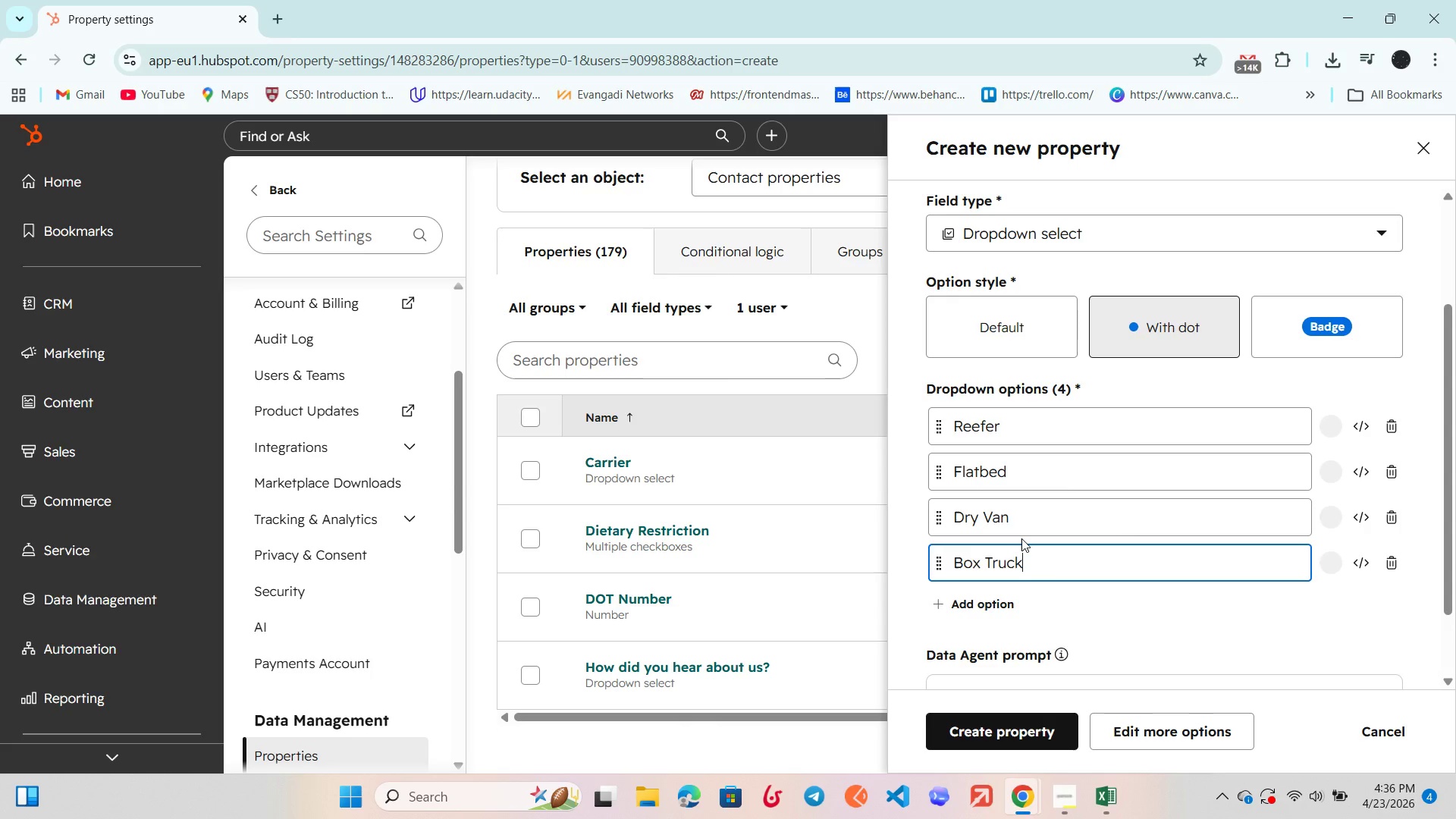 
scroll: coordinate [1021, 538], scroll_direction: down, amount: 3.0
 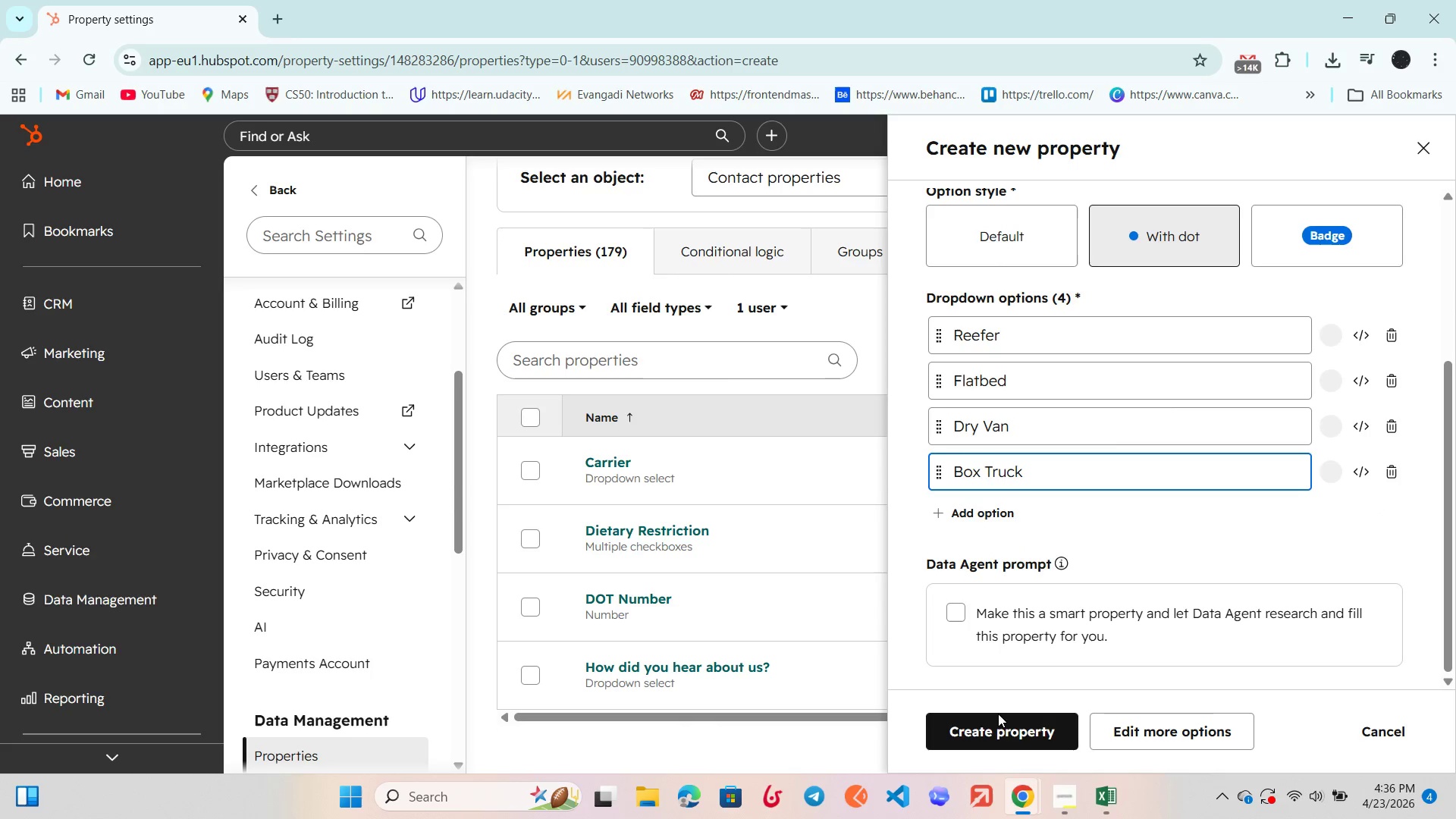 
left_click([995, 730])
 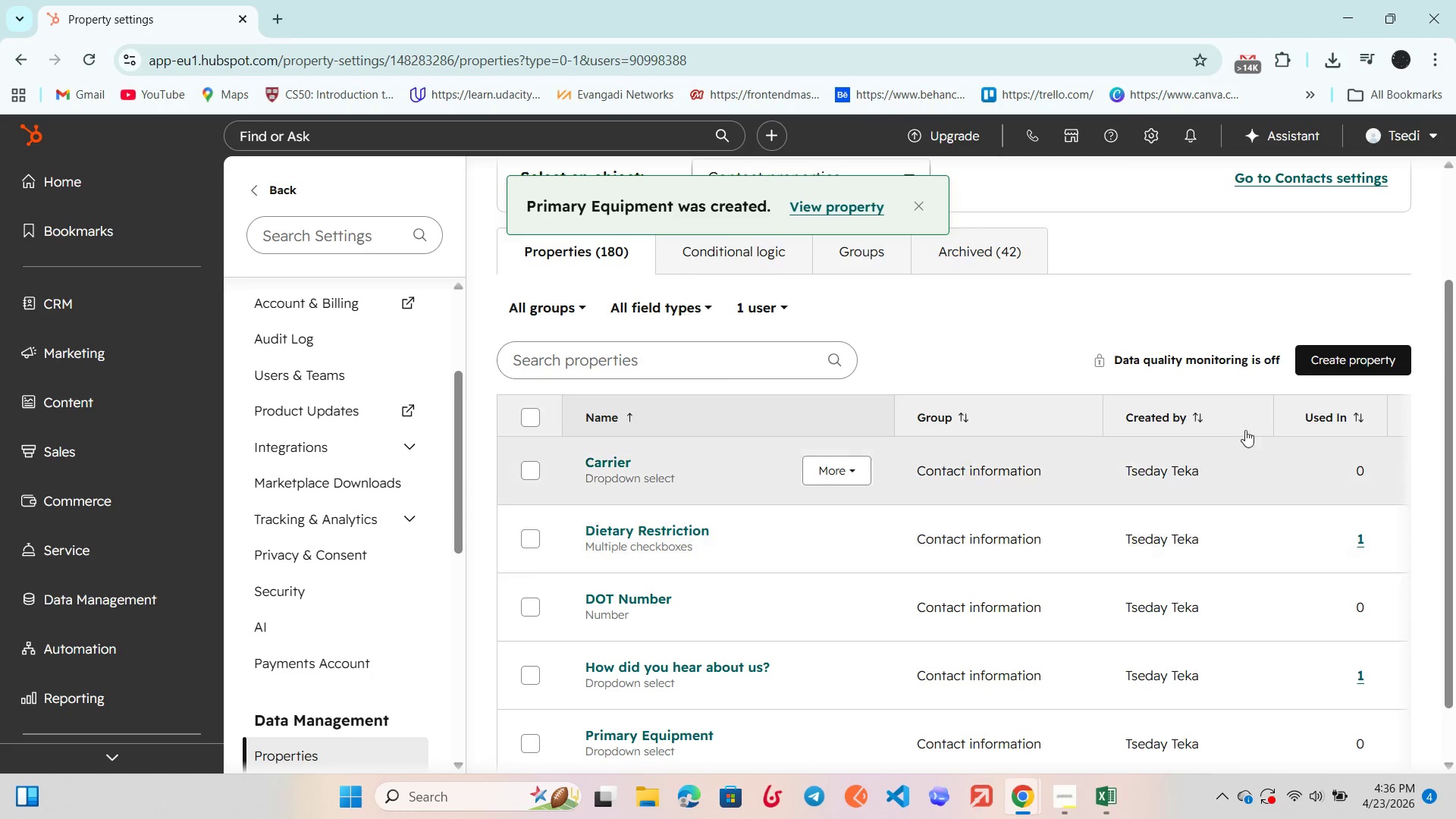 
left_click([1345, 359])
 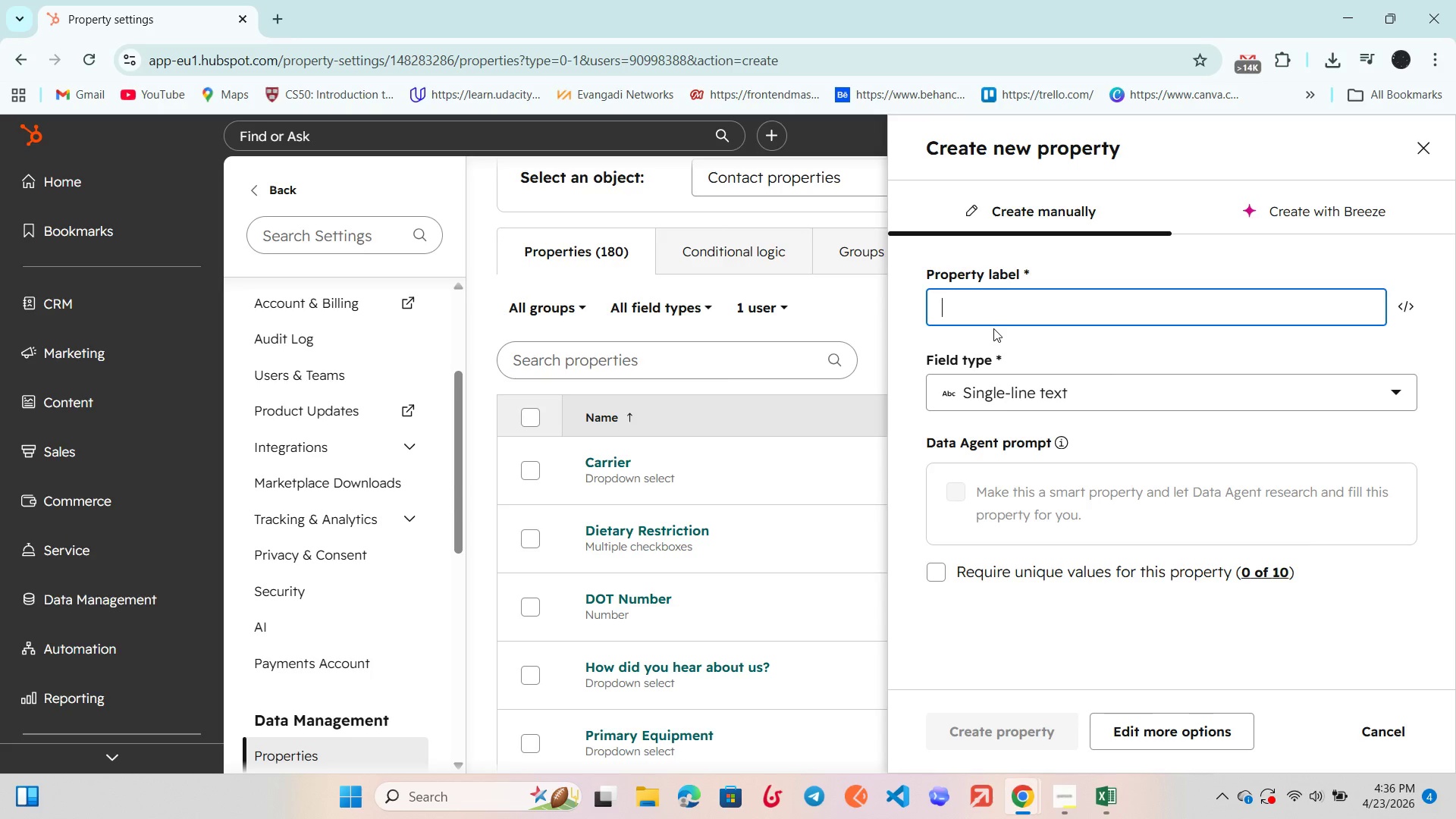 
type(Insurance)
 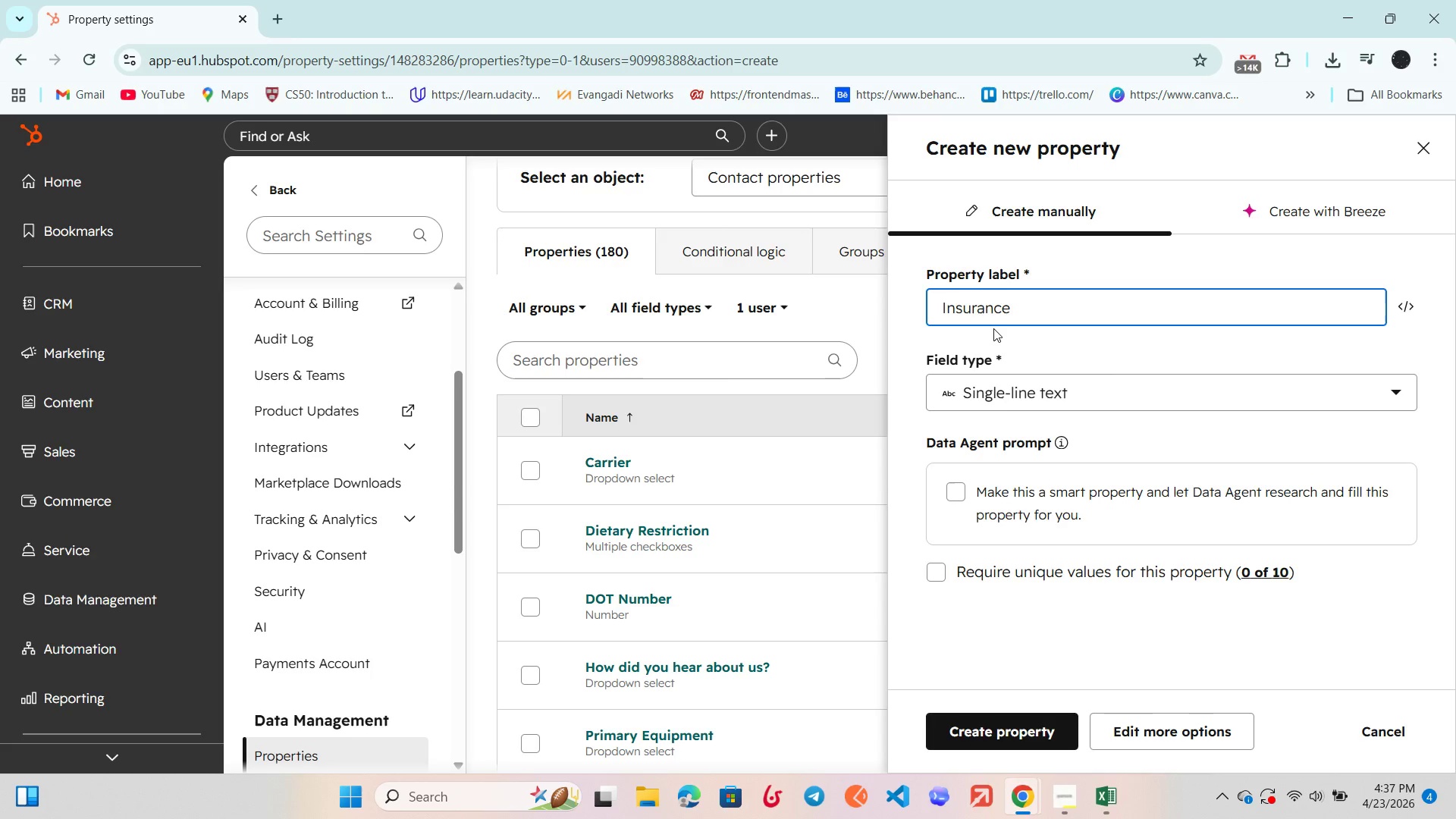 
type( Expiration)
 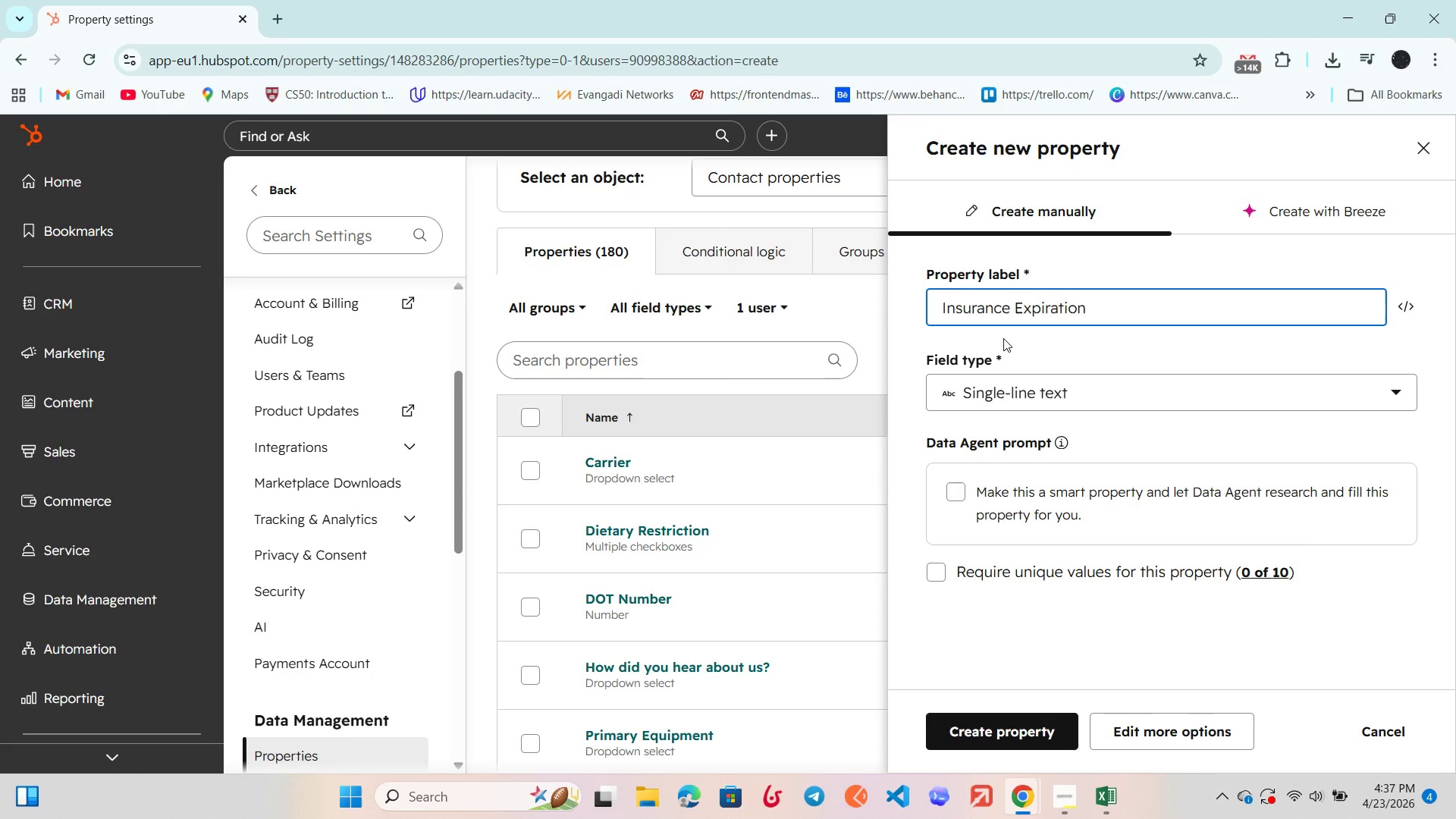 
left_click([998, 389])
 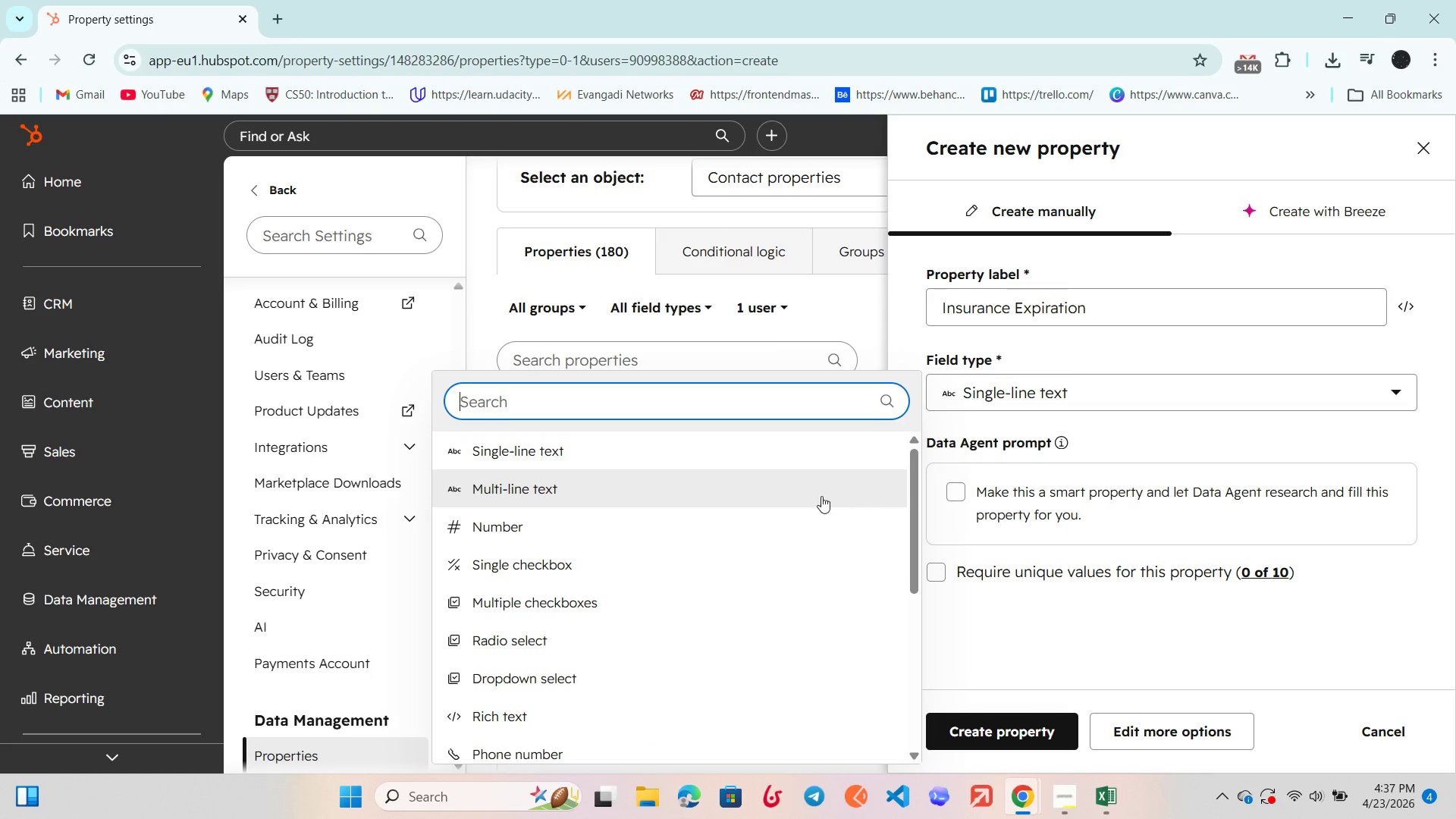 
scroll: coordinate [783, 499], scroll_direction: down, amount: 1.0
 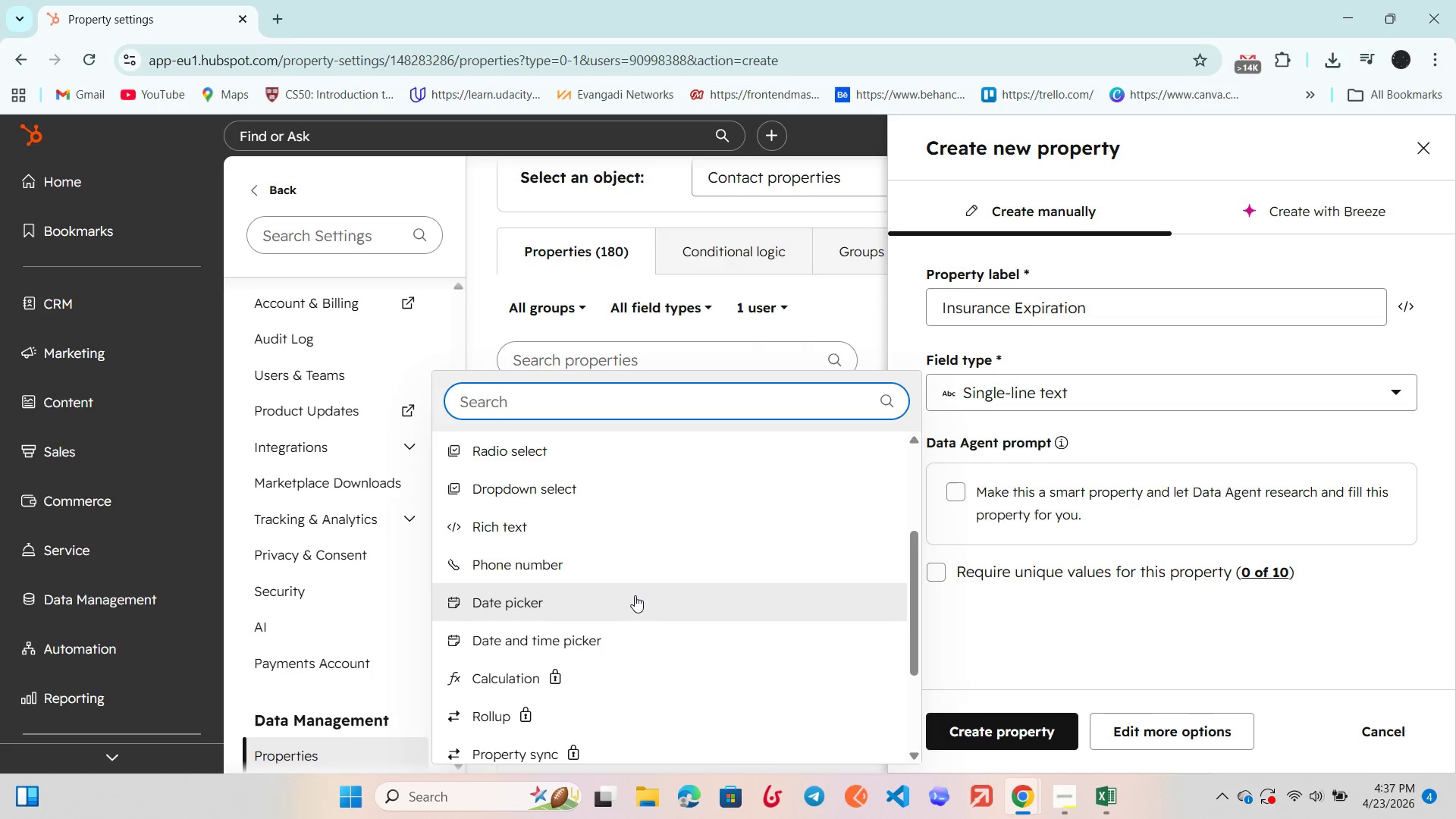 
left_click([633, 598])
 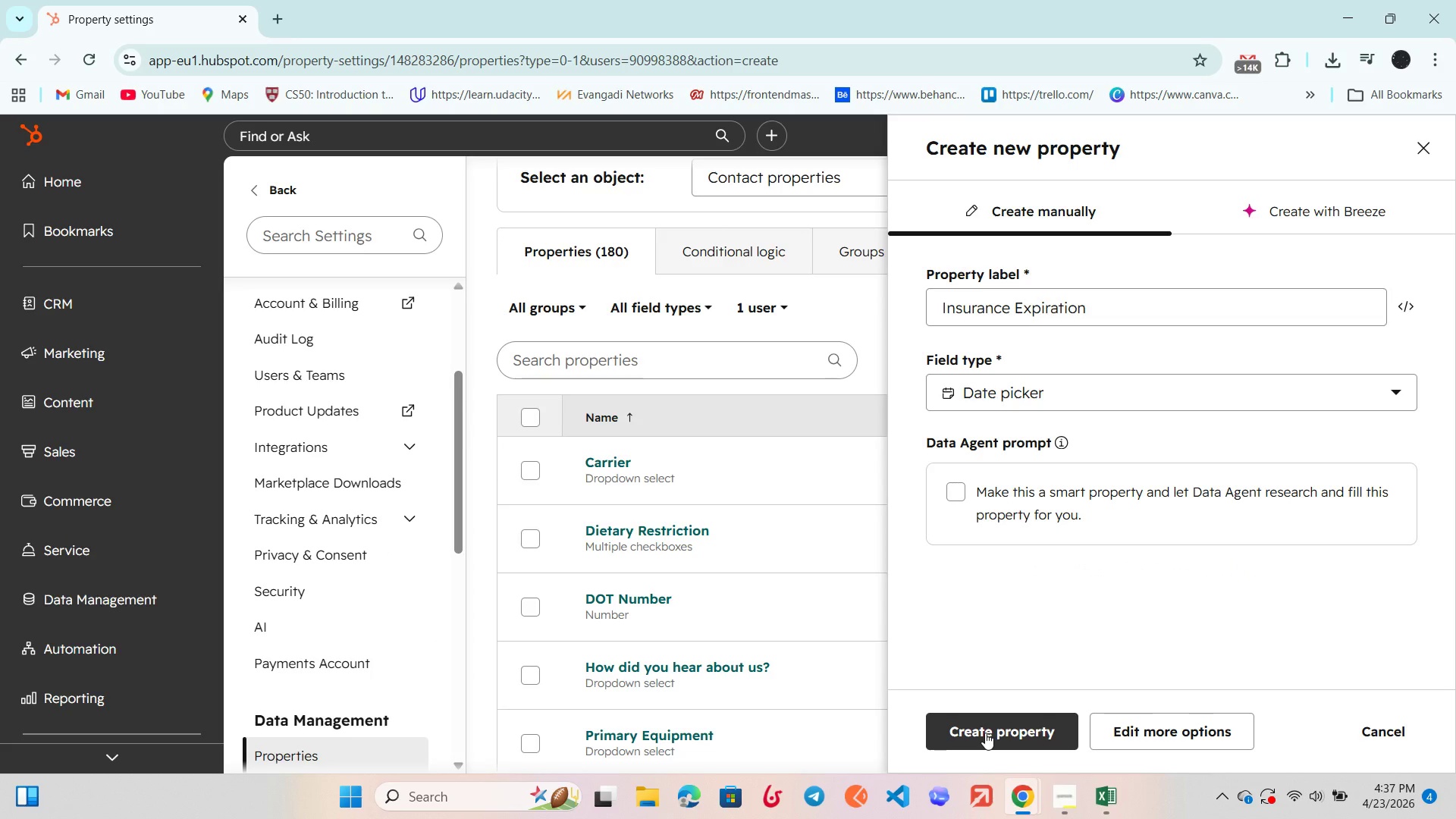 
wait(7.28)
 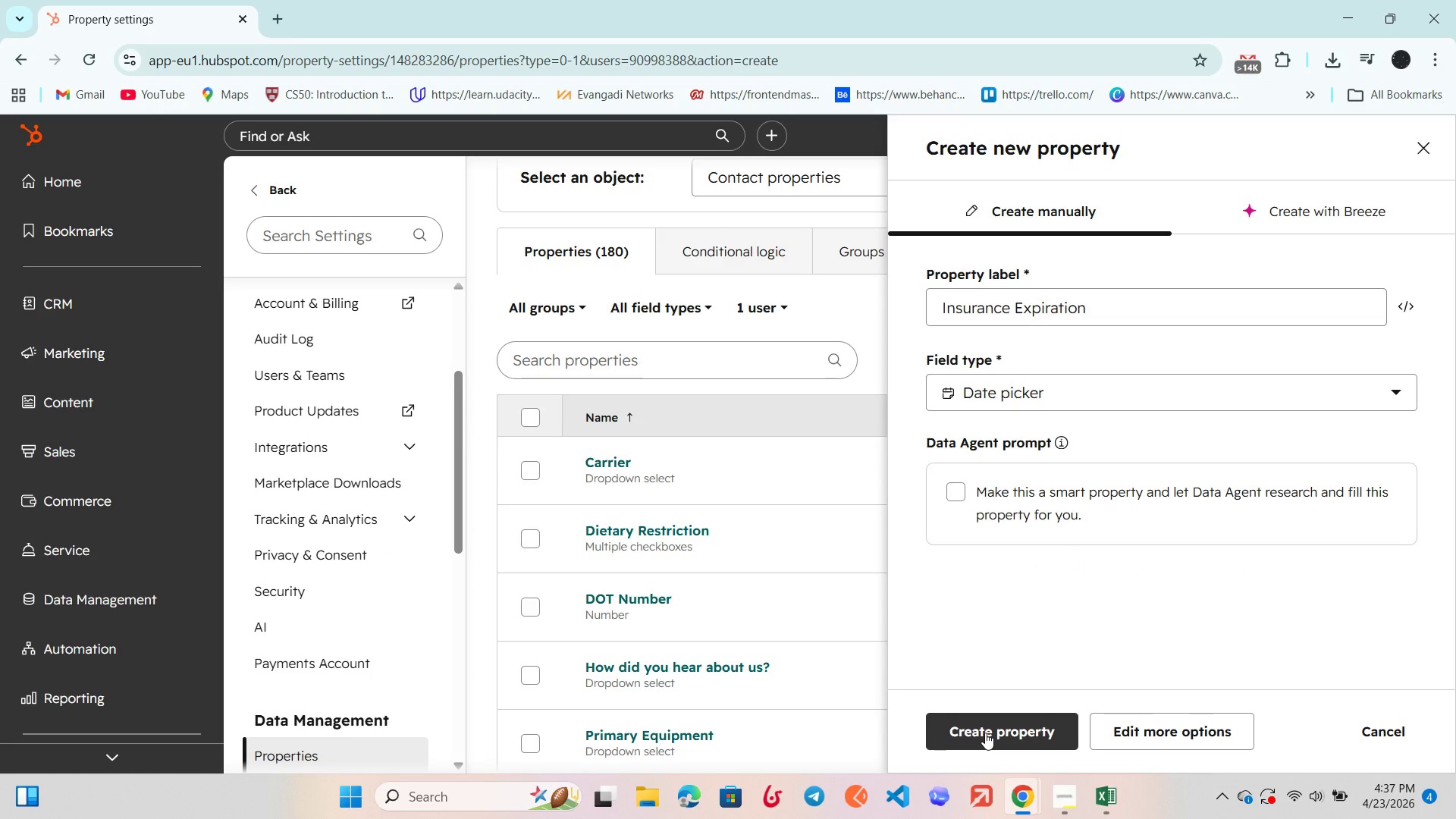 
left_click([997, 735])
 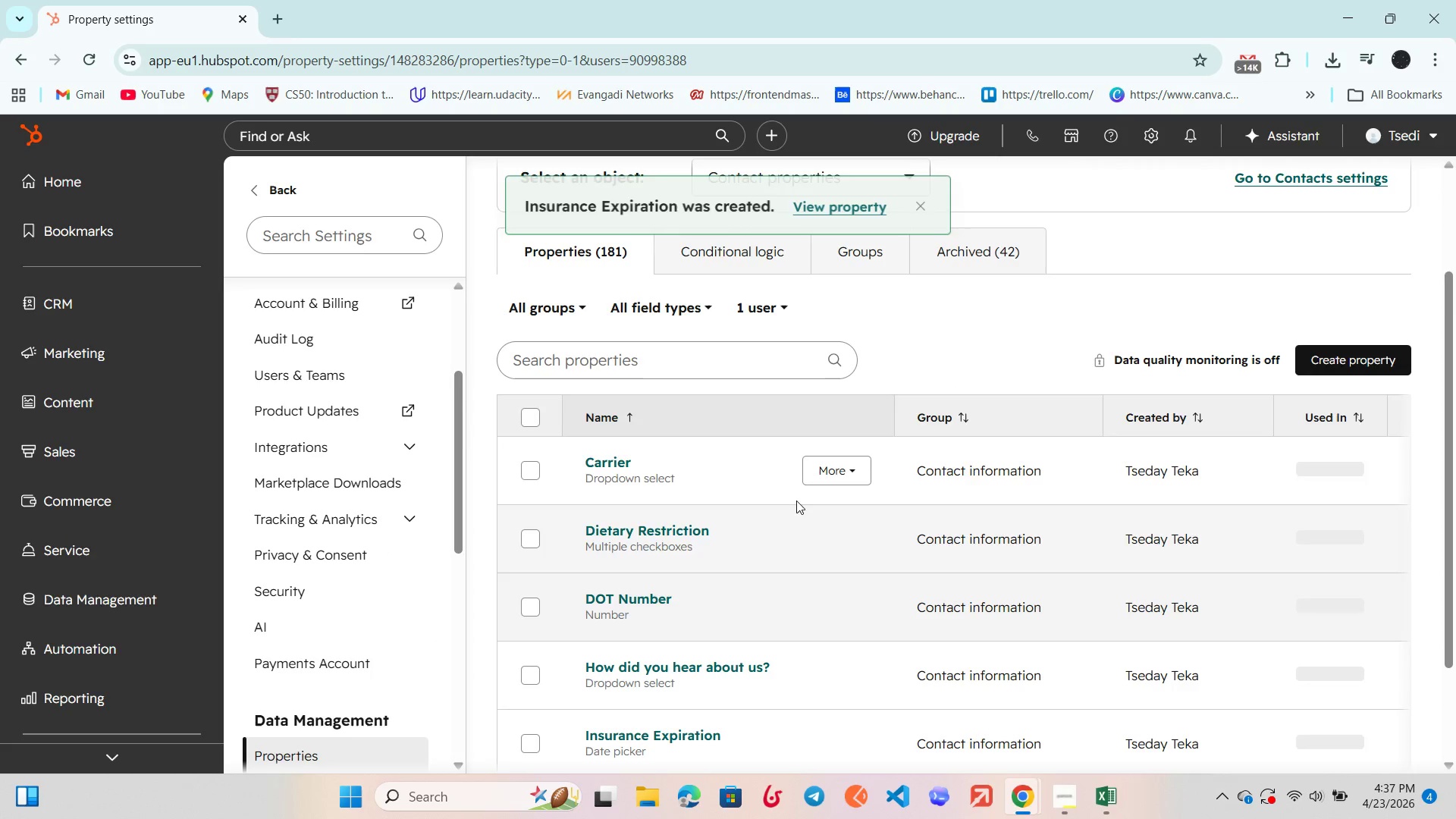 
scroll: coordinate [771, 524], scroll_direction: down, amount: 2.0
 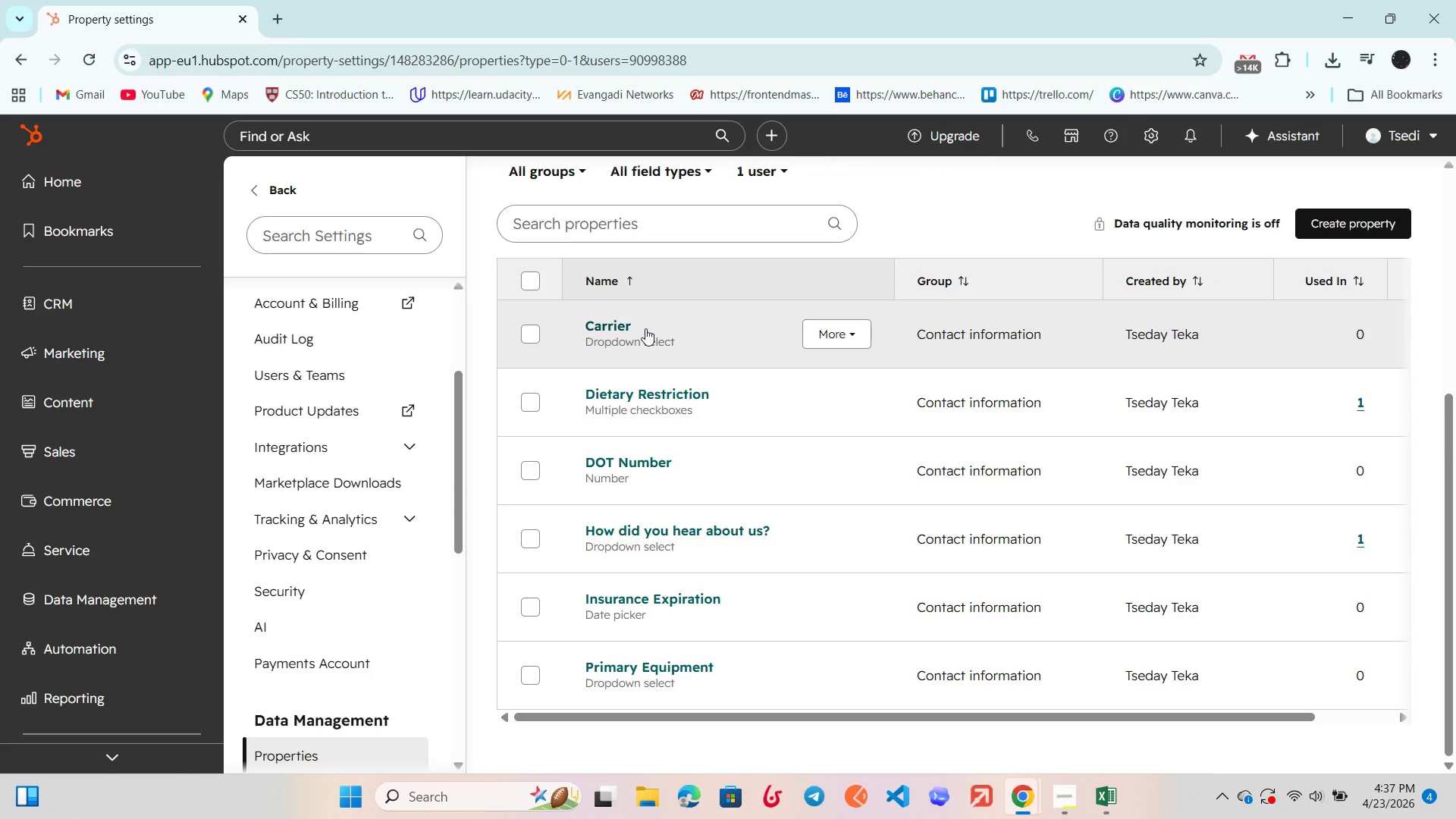 
wait(7.1)
 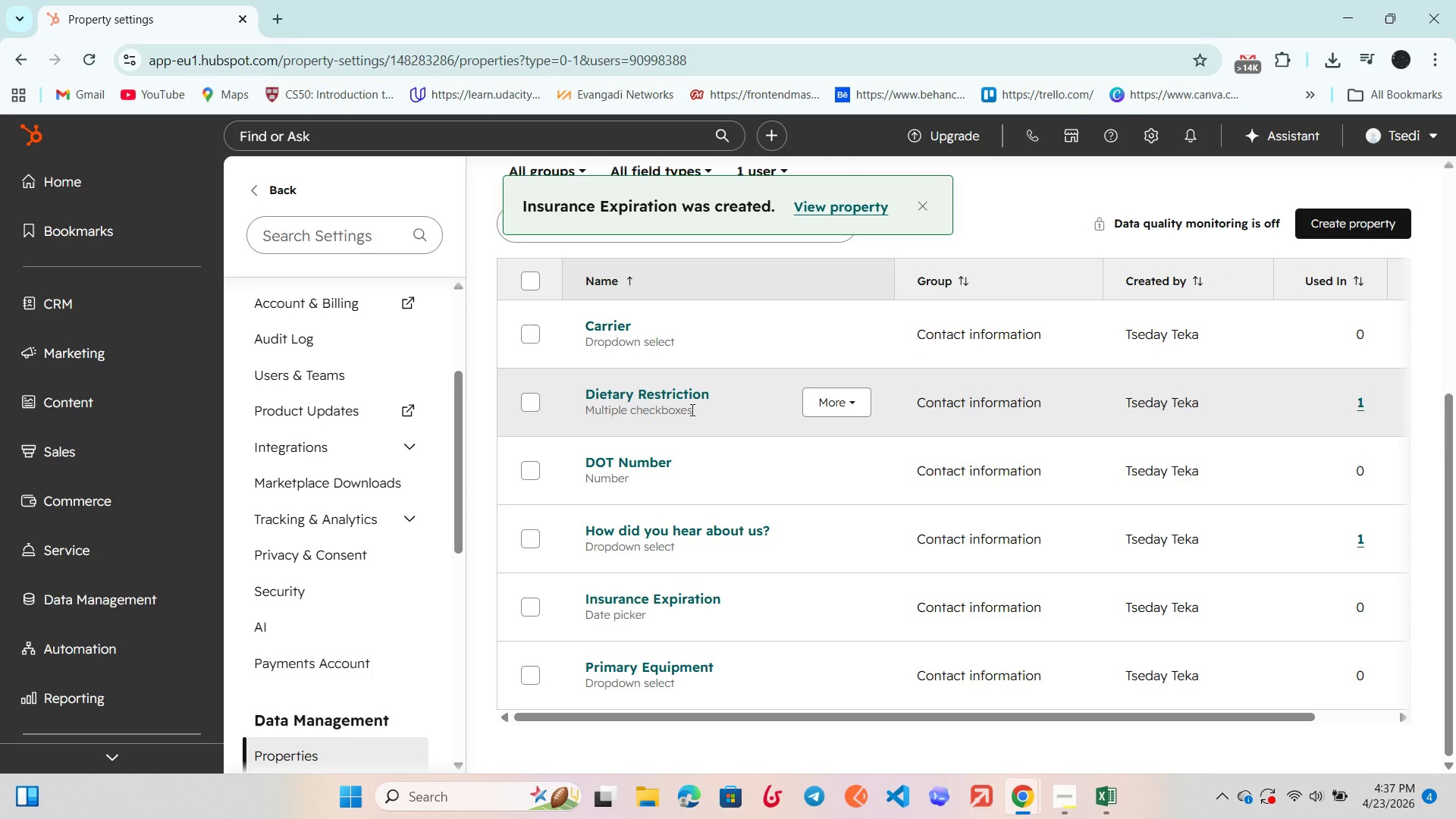 
left_click([610, 328])
 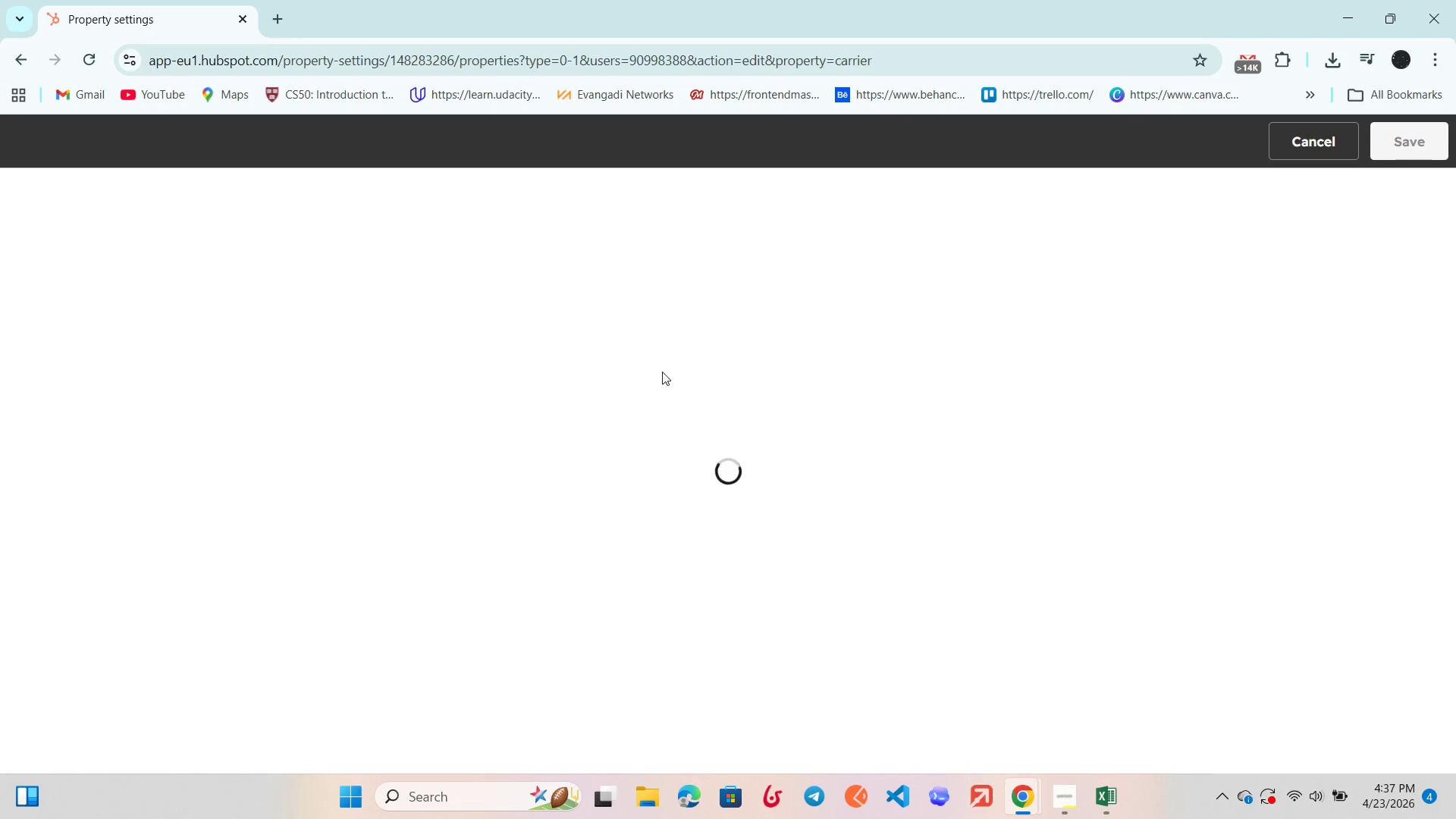 
wait(5.17)
 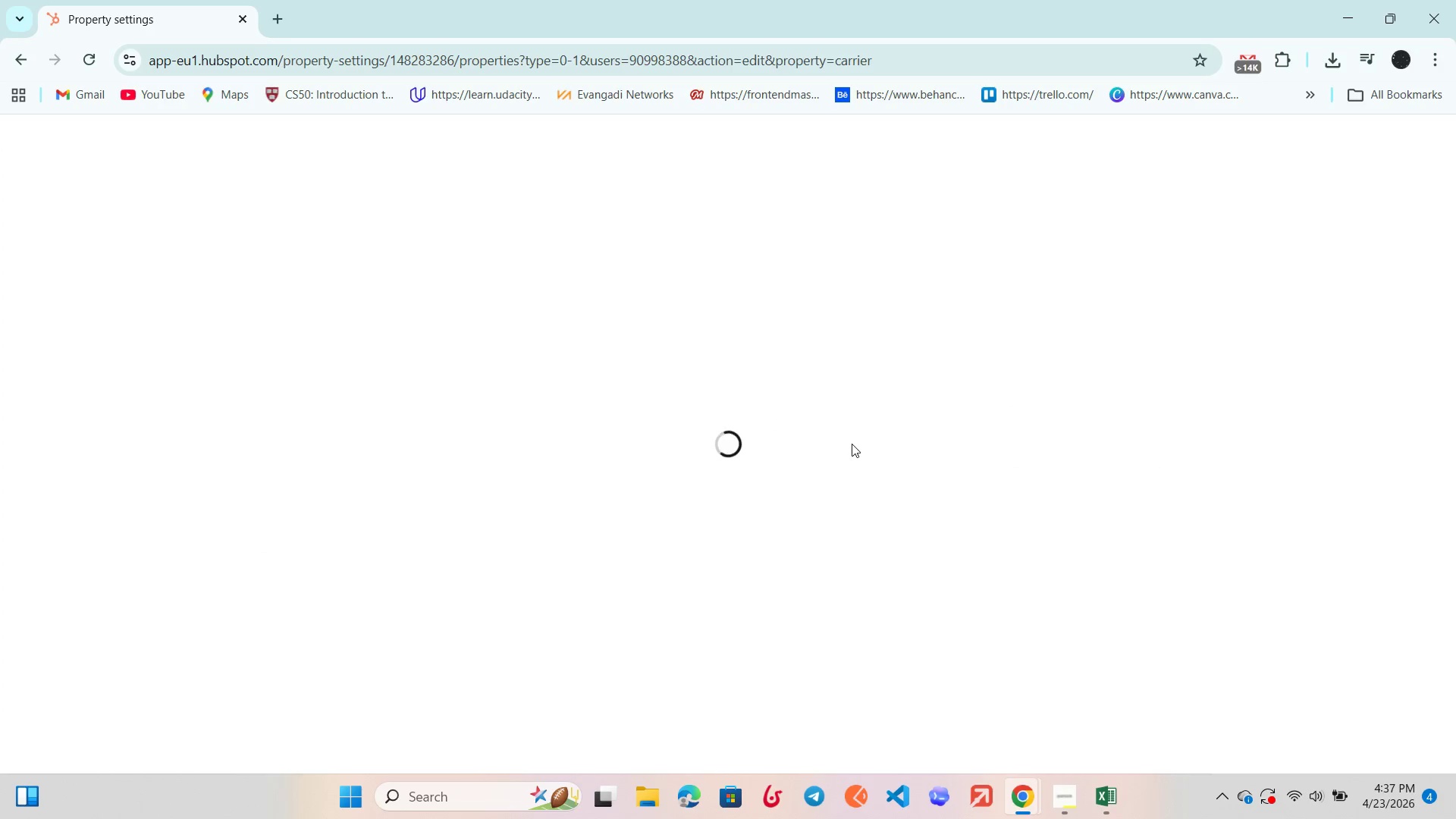 
left_click([723, 137])
 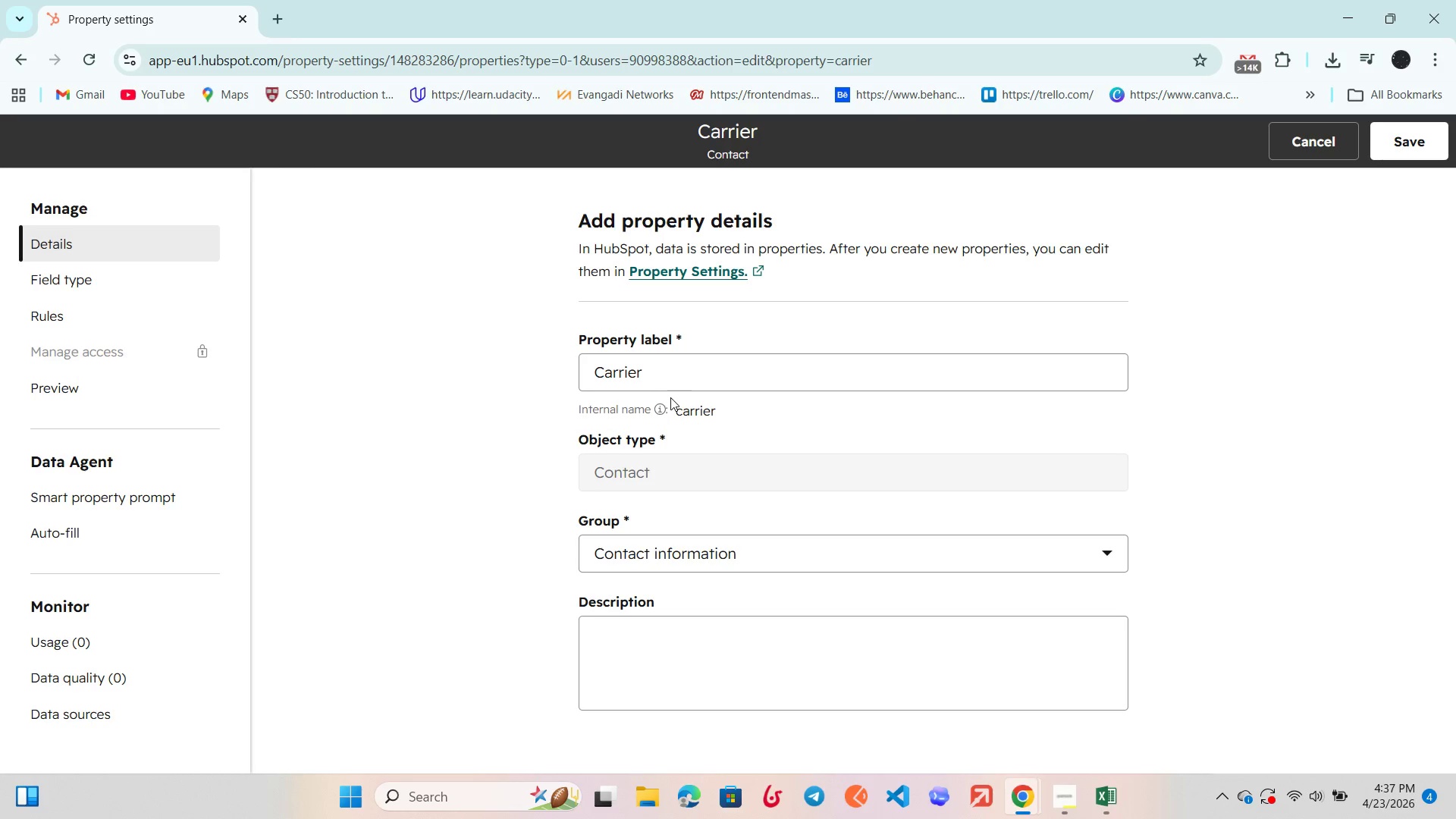 
left_click([668, 372])